 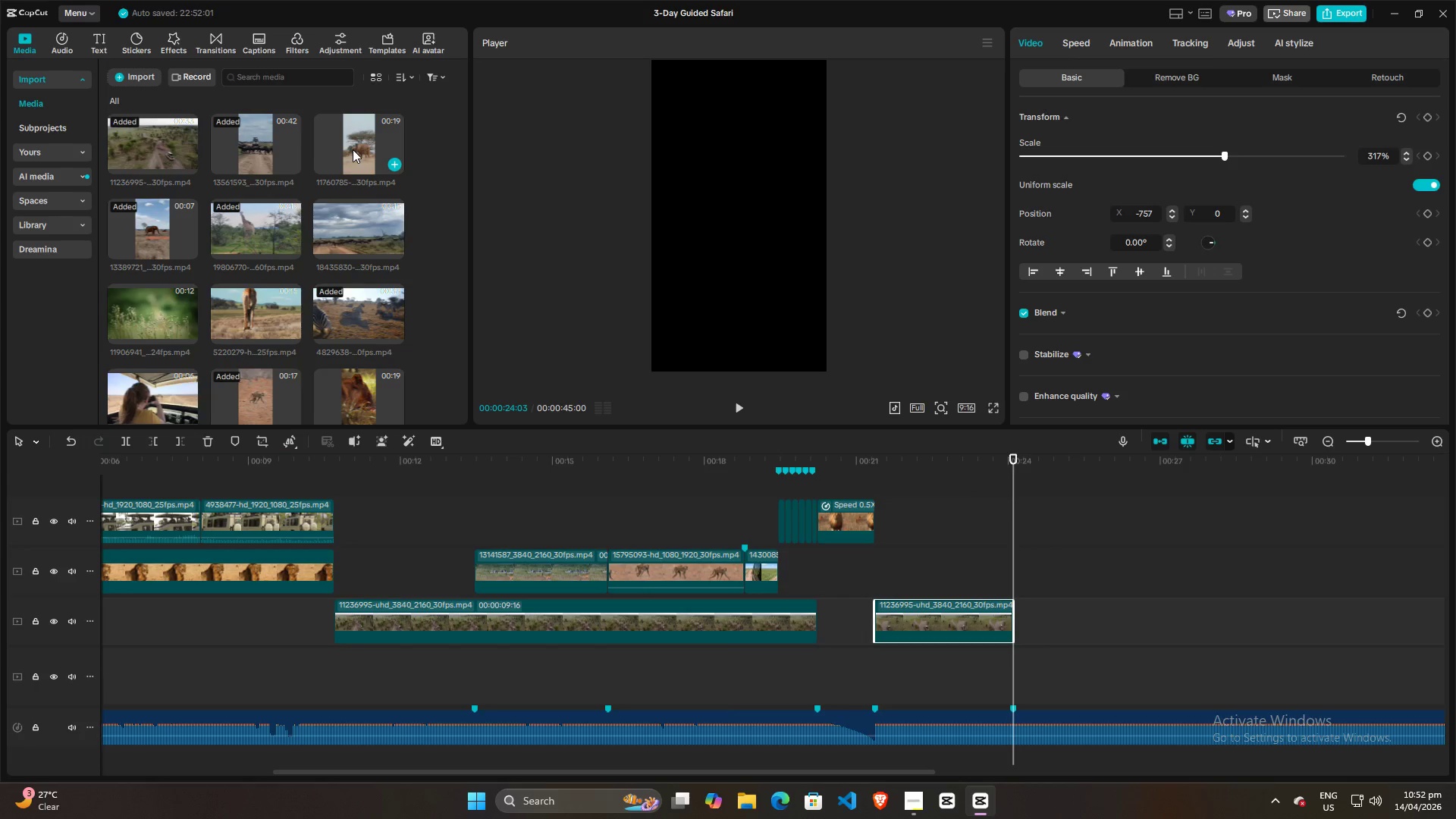 
scroll: coordinate [242, 278], scroll_direction: up, amount: 2.0
 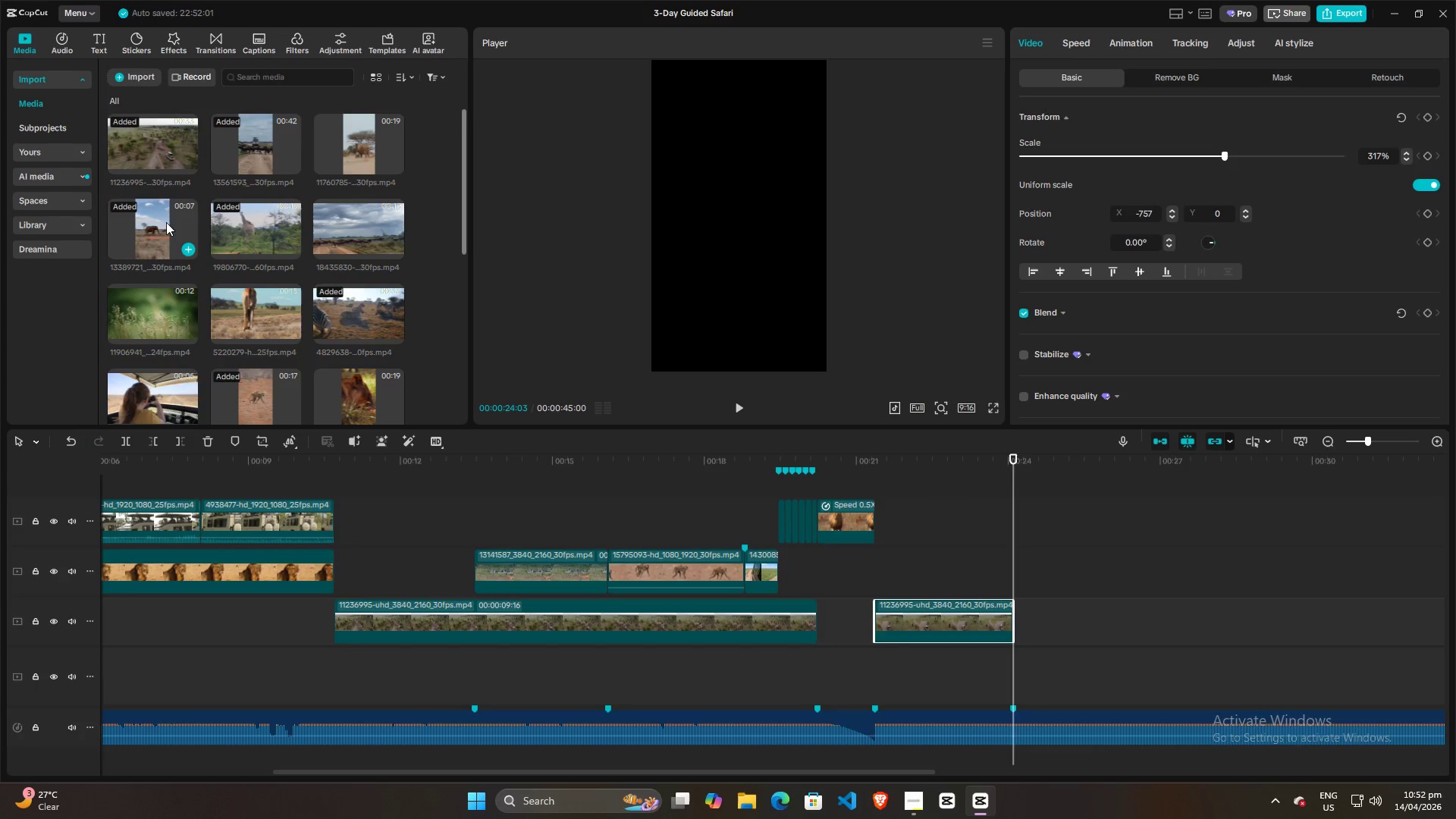 
left_click_drag(start_coordinate=[149, 224], to_coordinate=[1013, 620])
 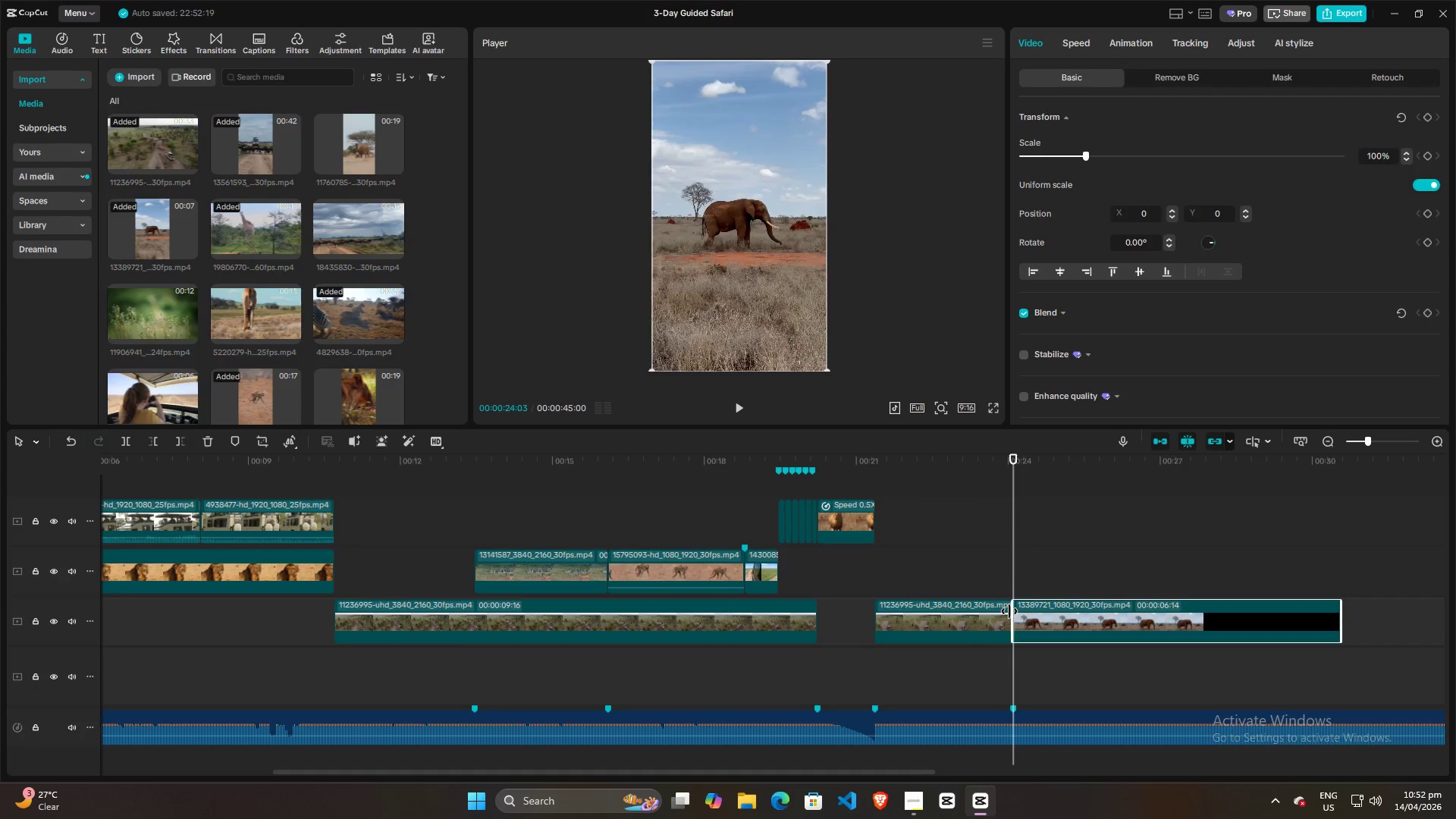 
key(Space)
 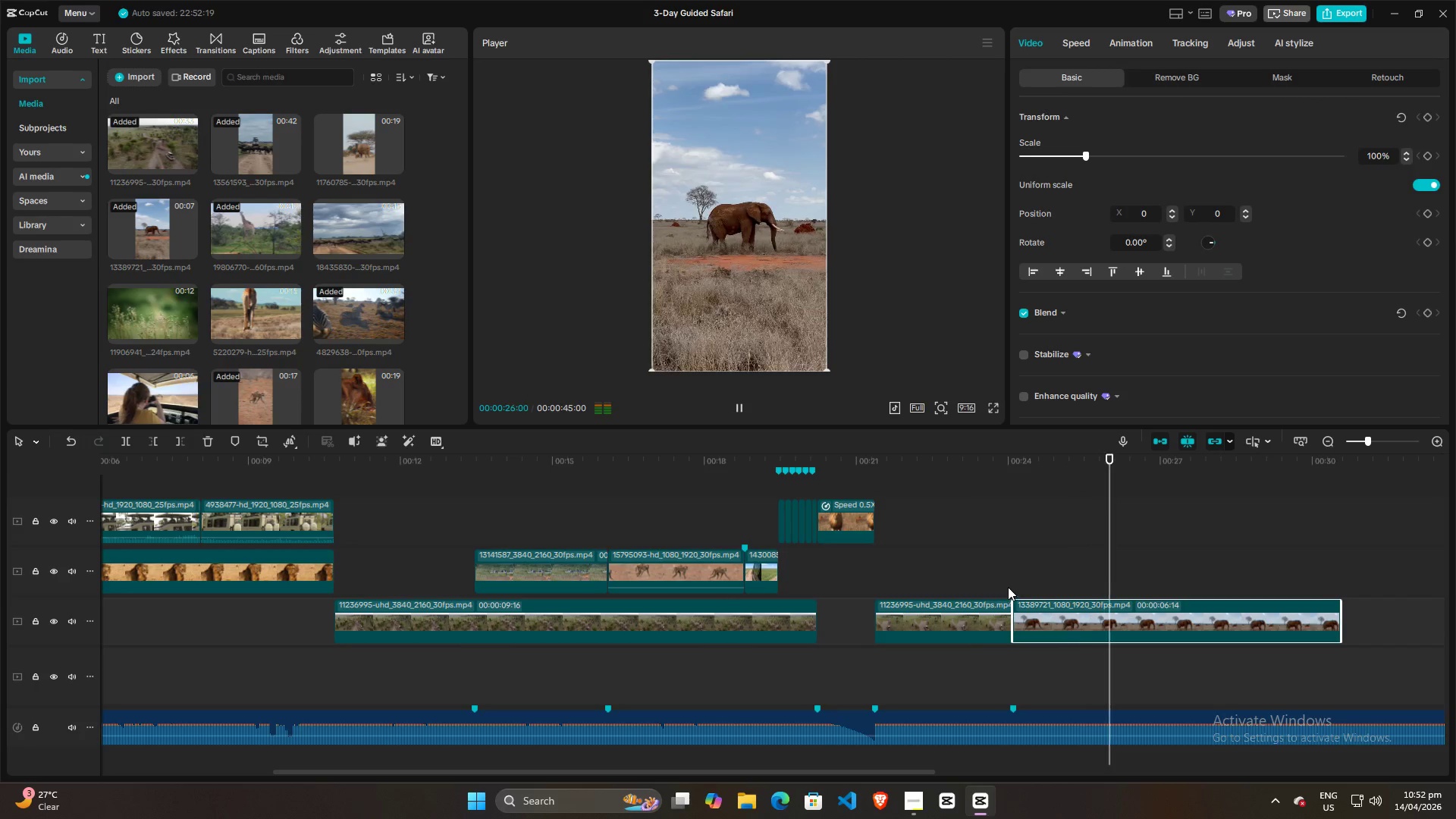 
key(Space)
 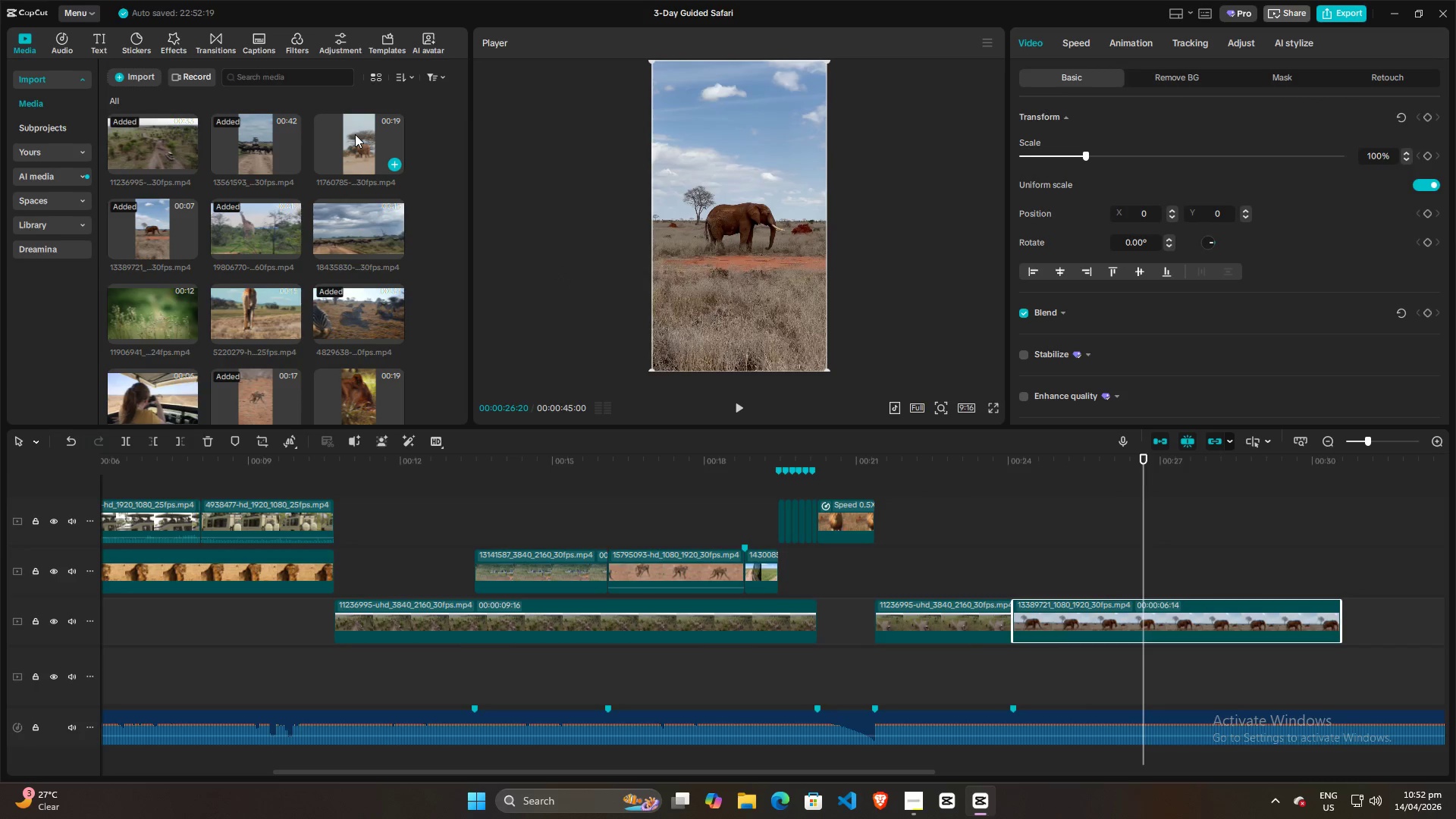 
left_click([355, 134])
 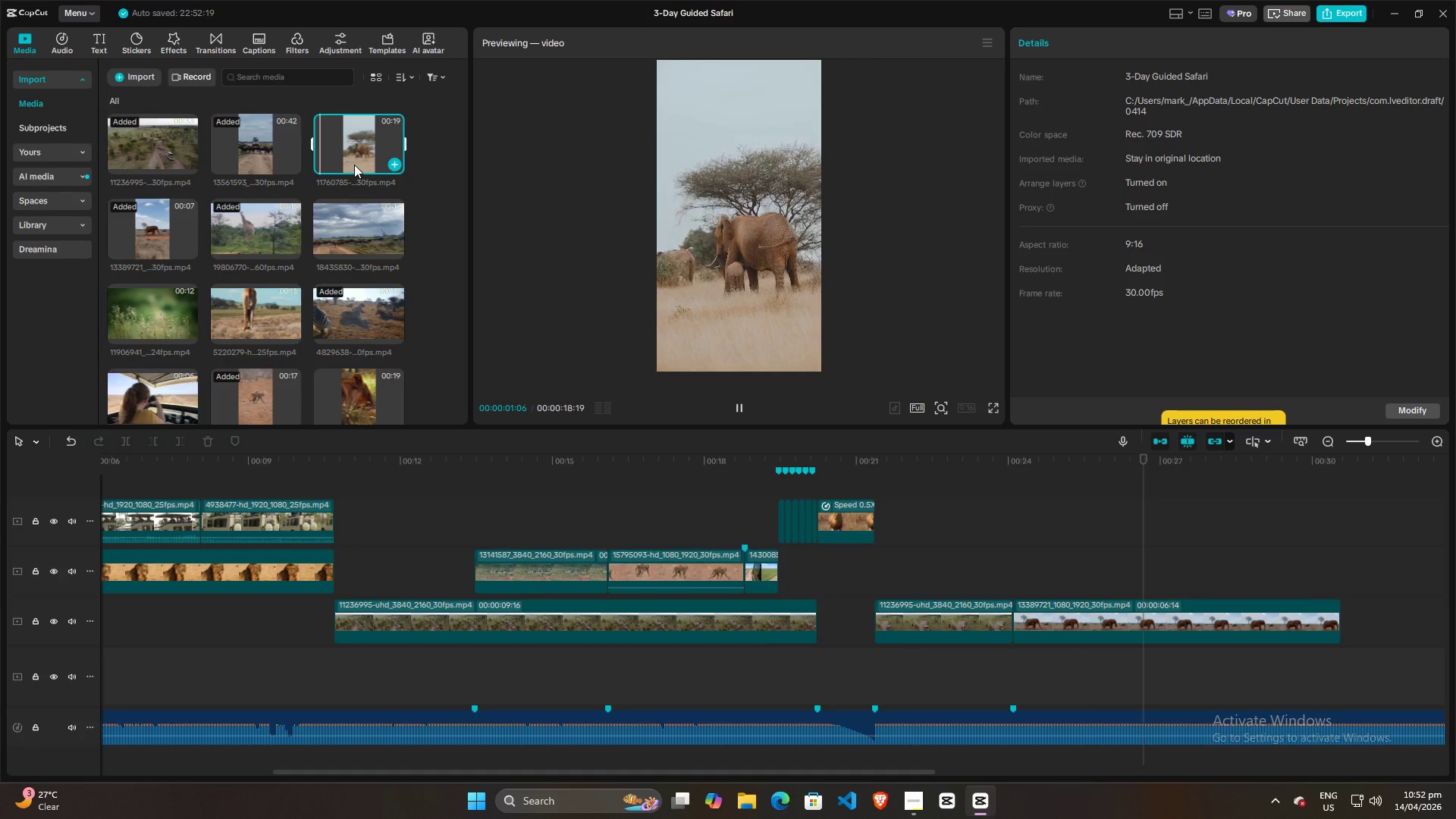 
key(Space)
 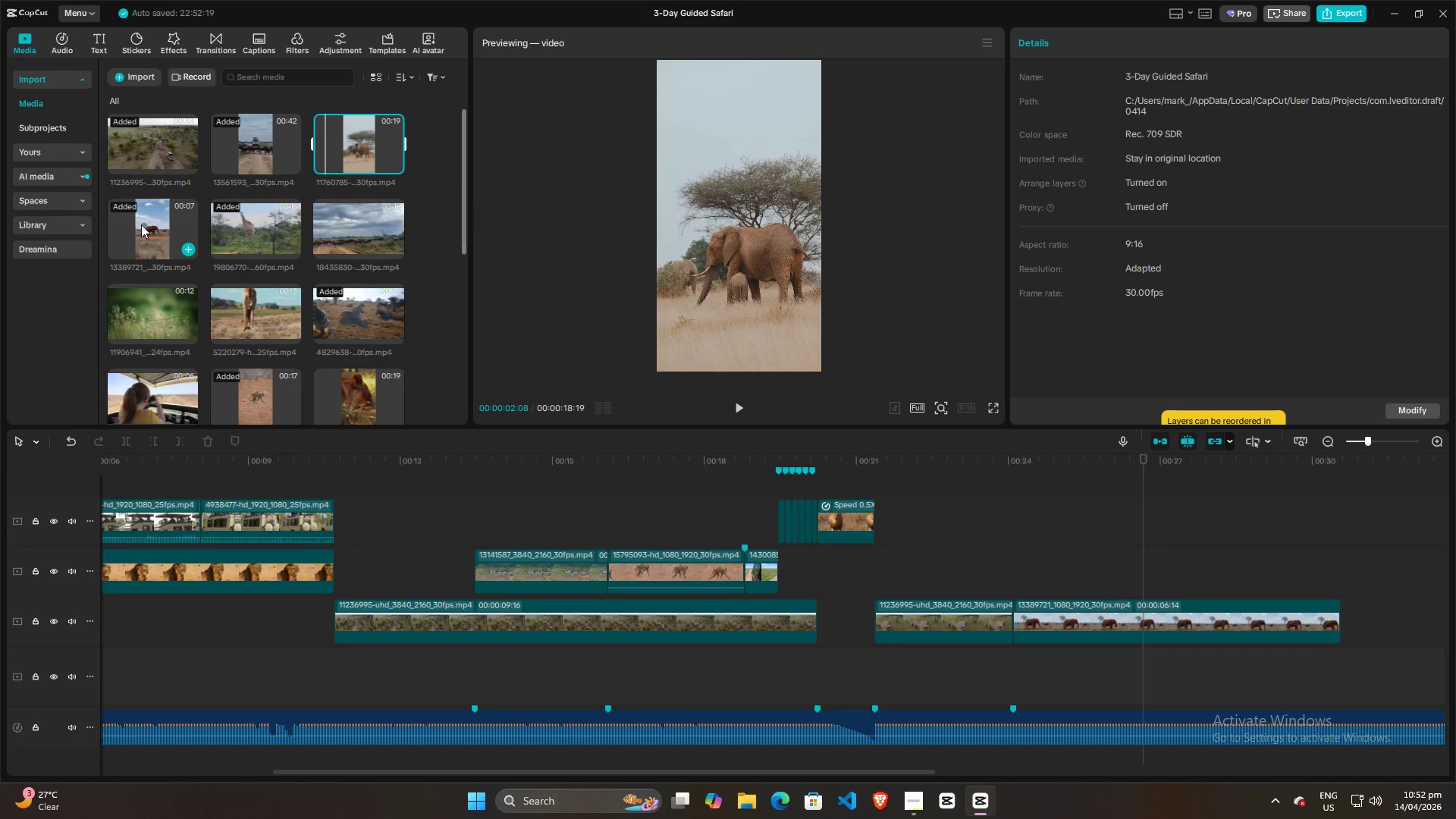 
left_click([141, 224])
 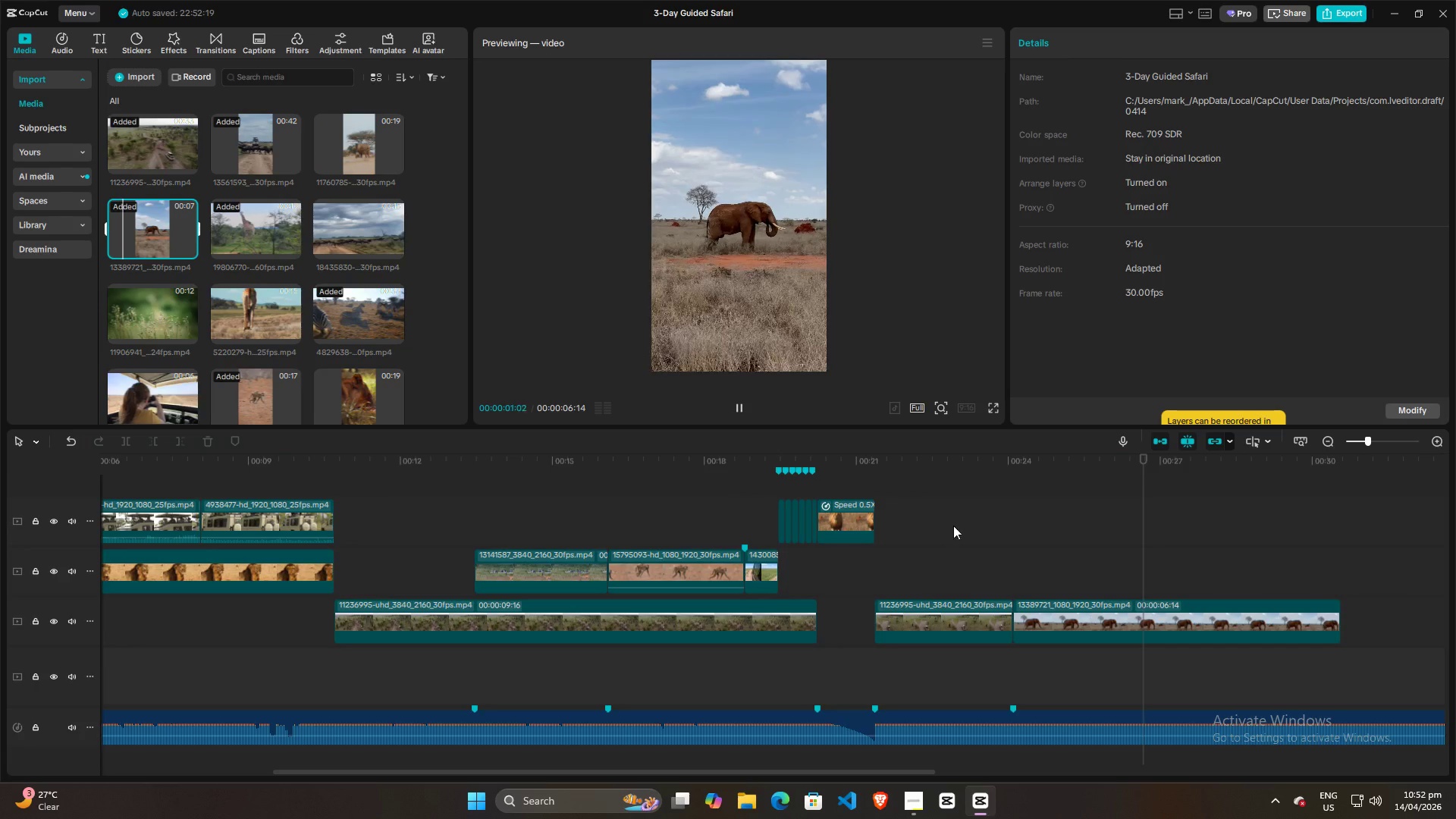 
left_click([1020, 544])
 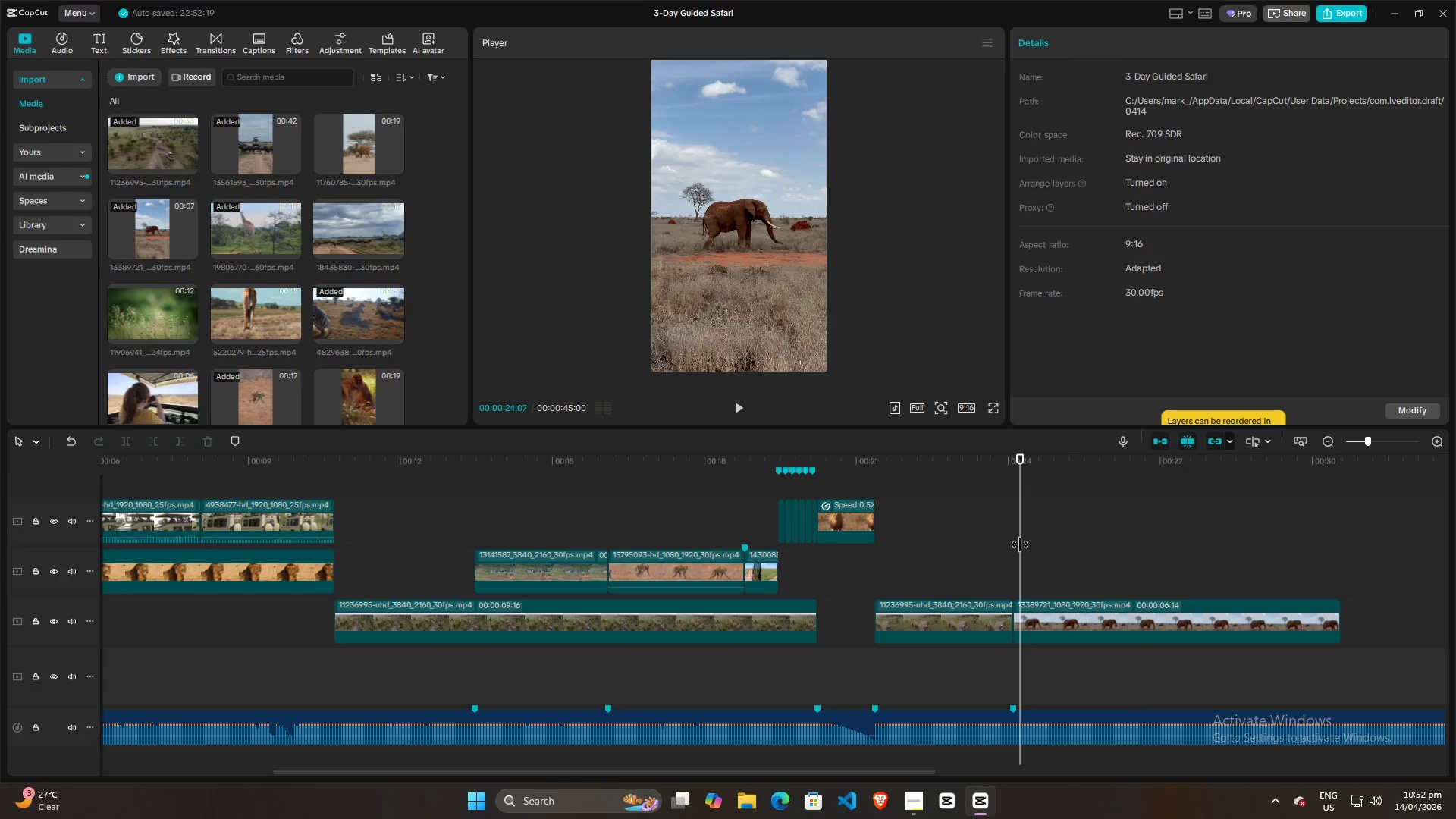 
left_click([982, 538])
 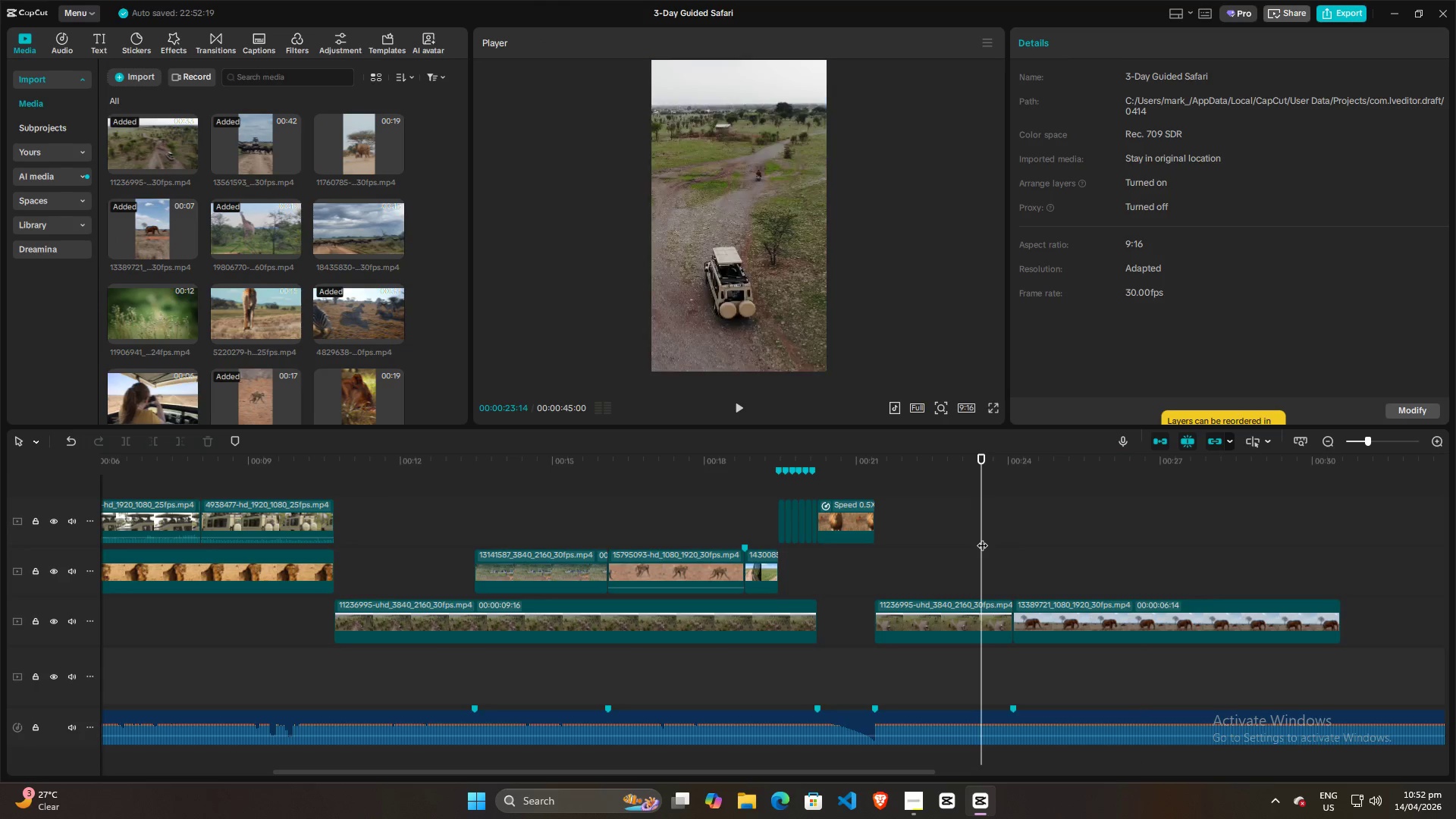 
key(Space)
 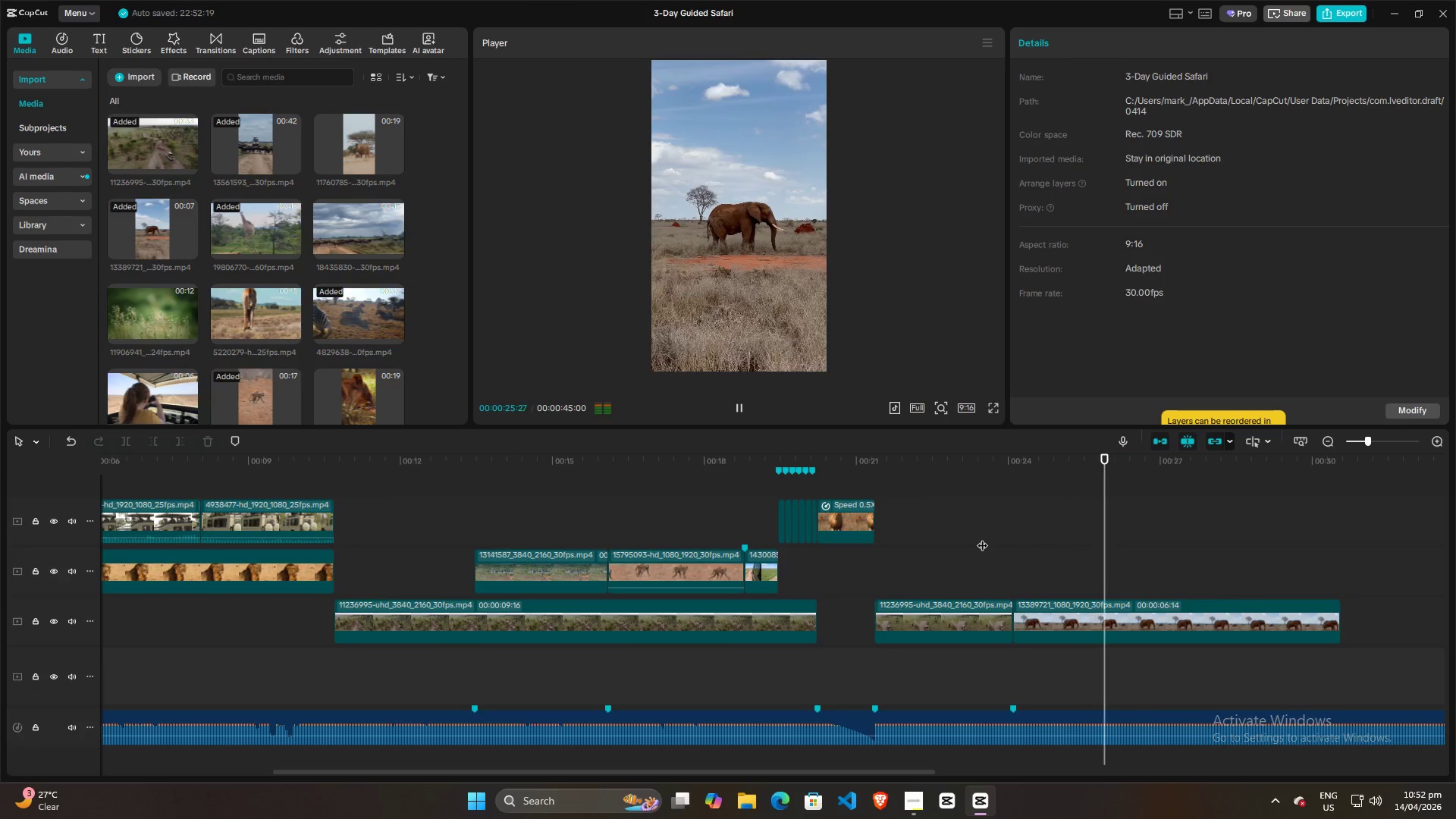 
key(Space)
 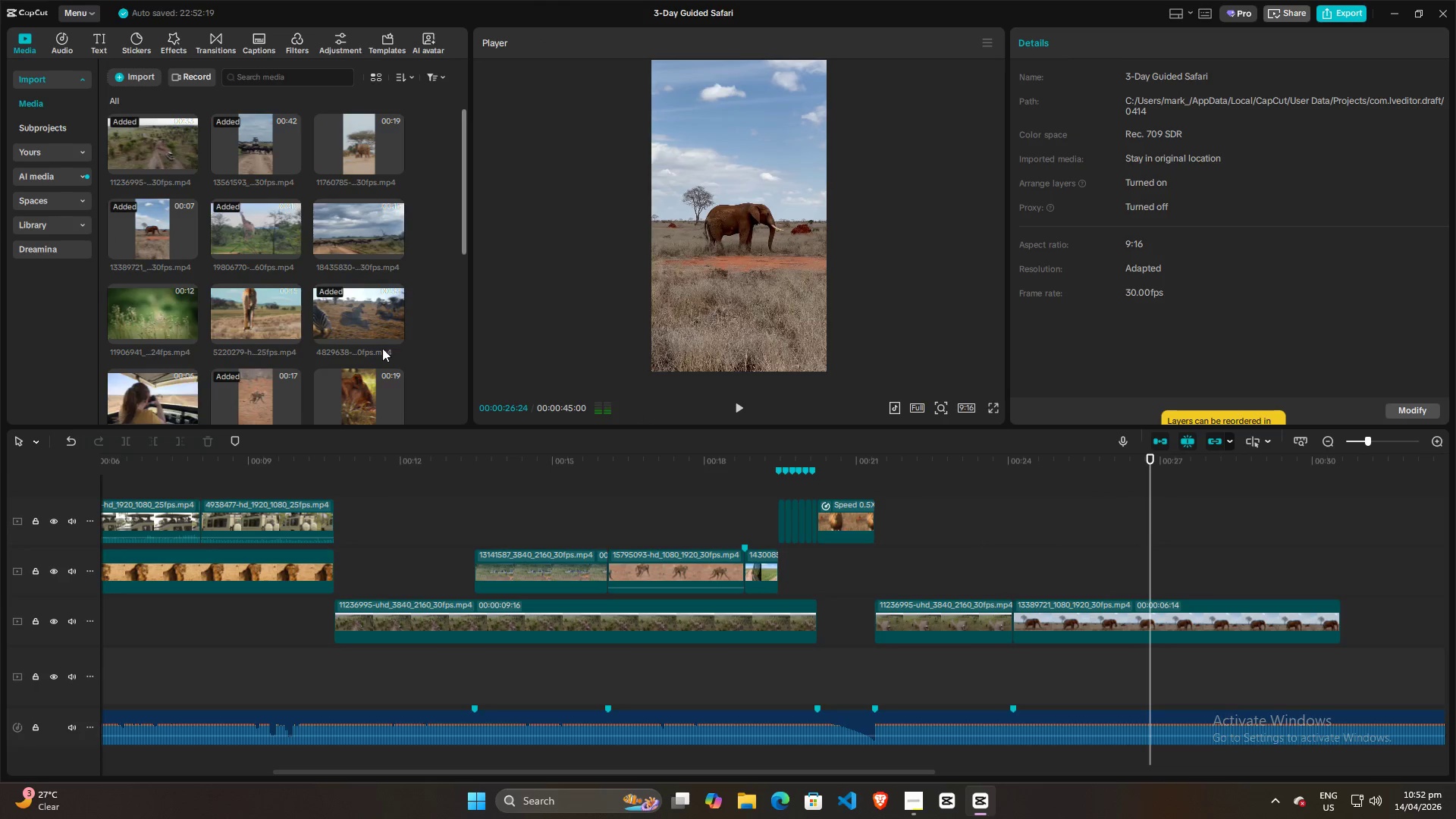 
scroll: coordinate [381, 353], scroll_direction: down, amount: 4.0
 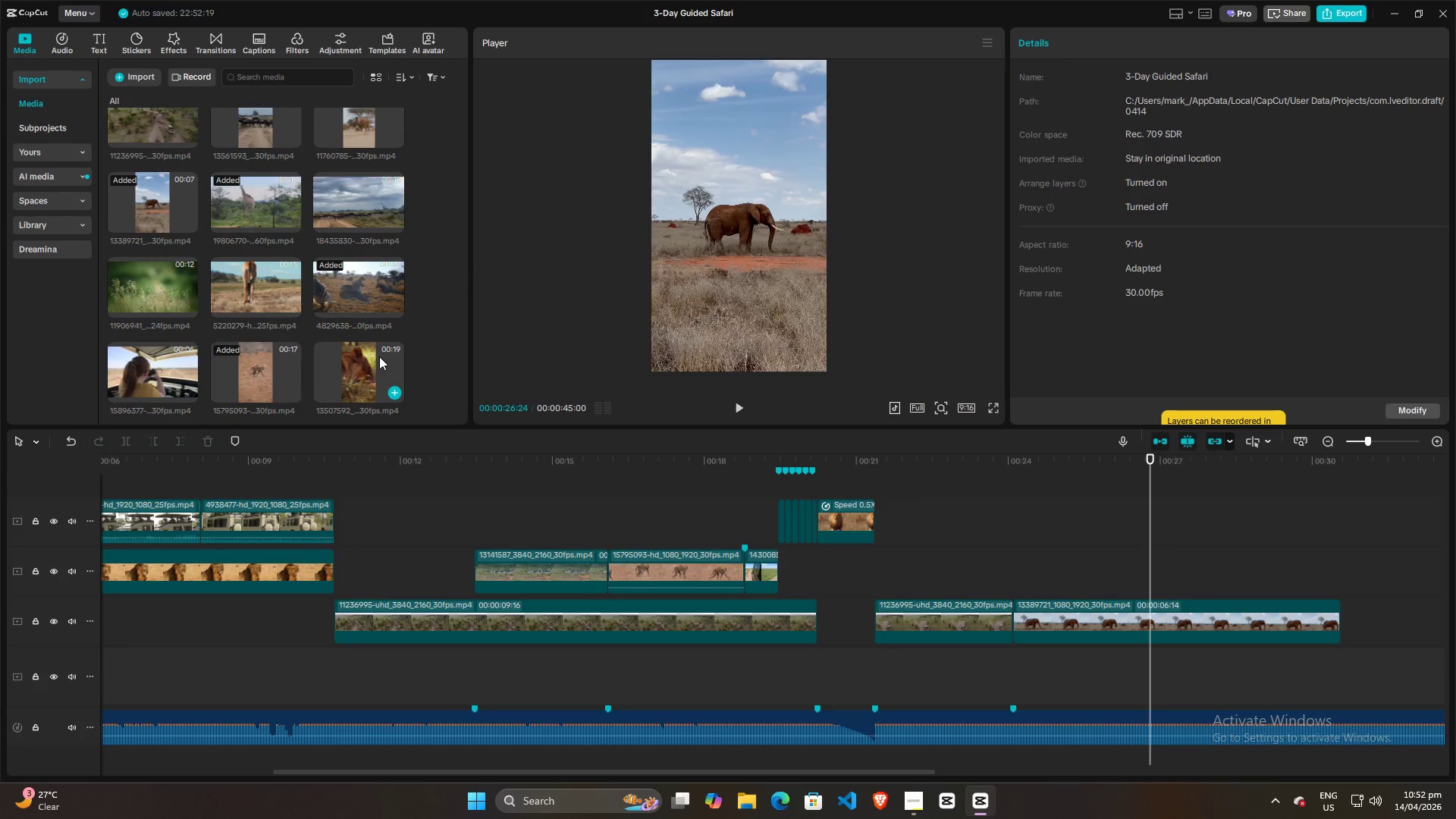 
left_click([374, 370])
 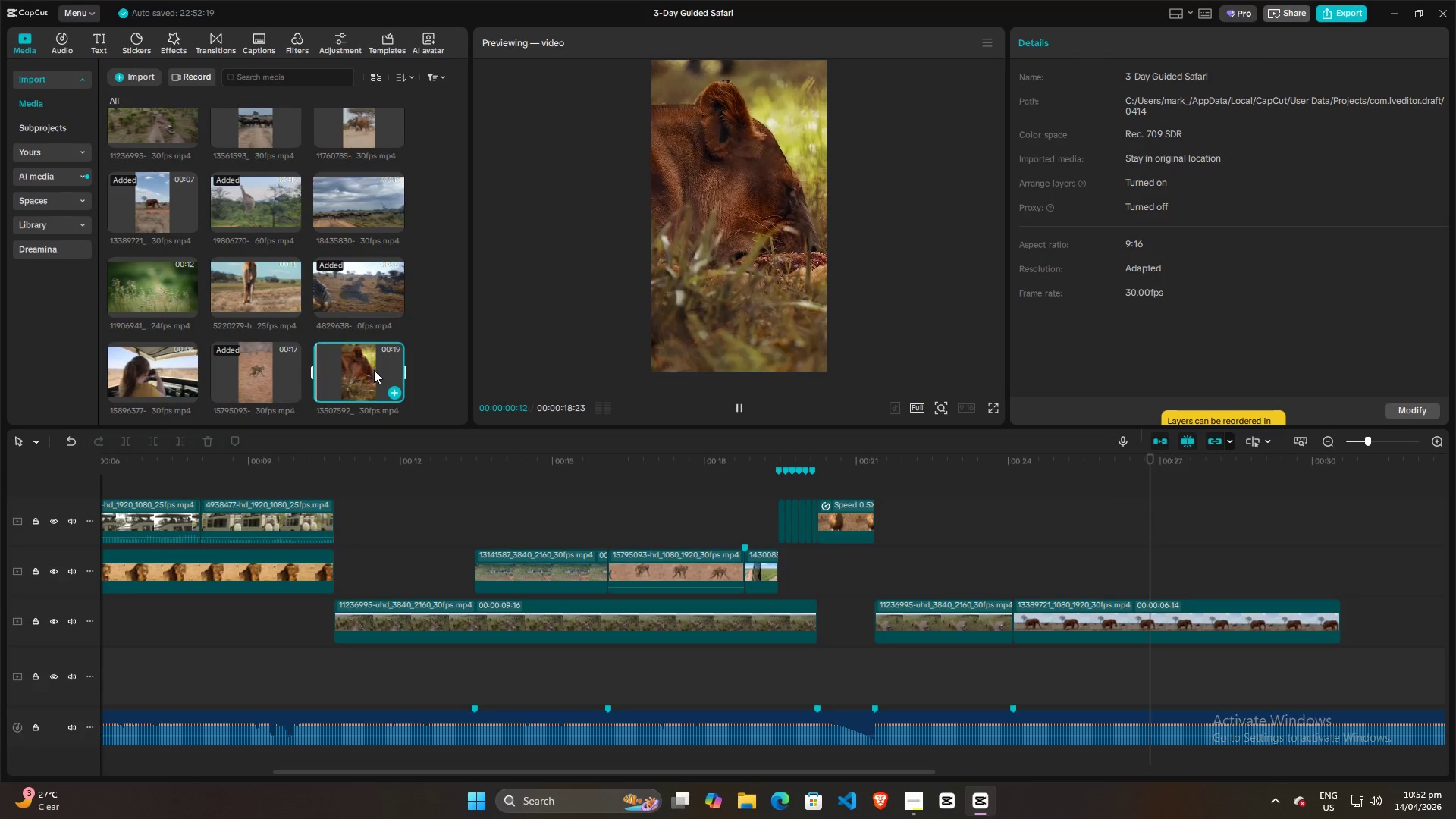 
key(Space)
 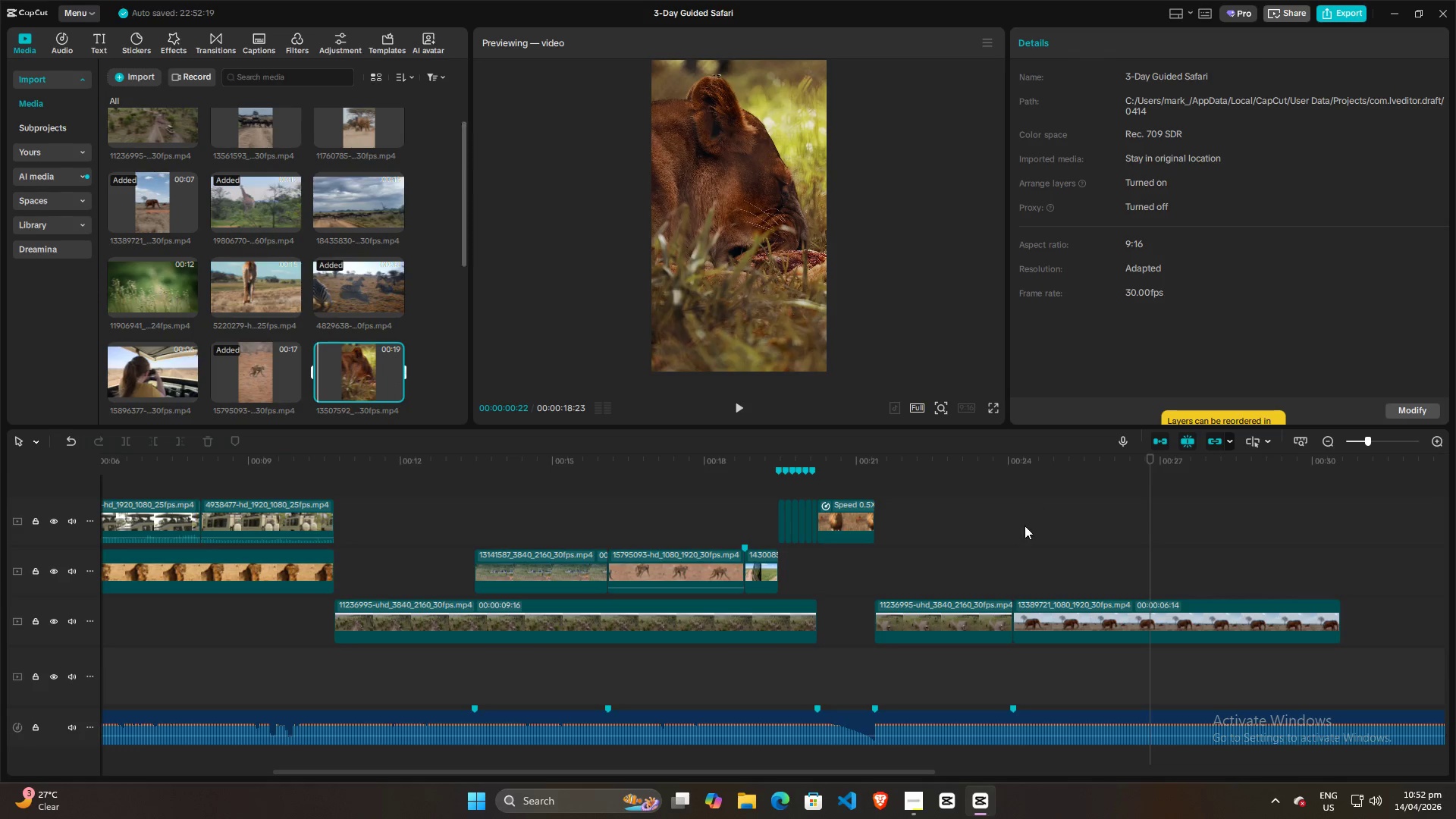 
left_click([1012, 537])
 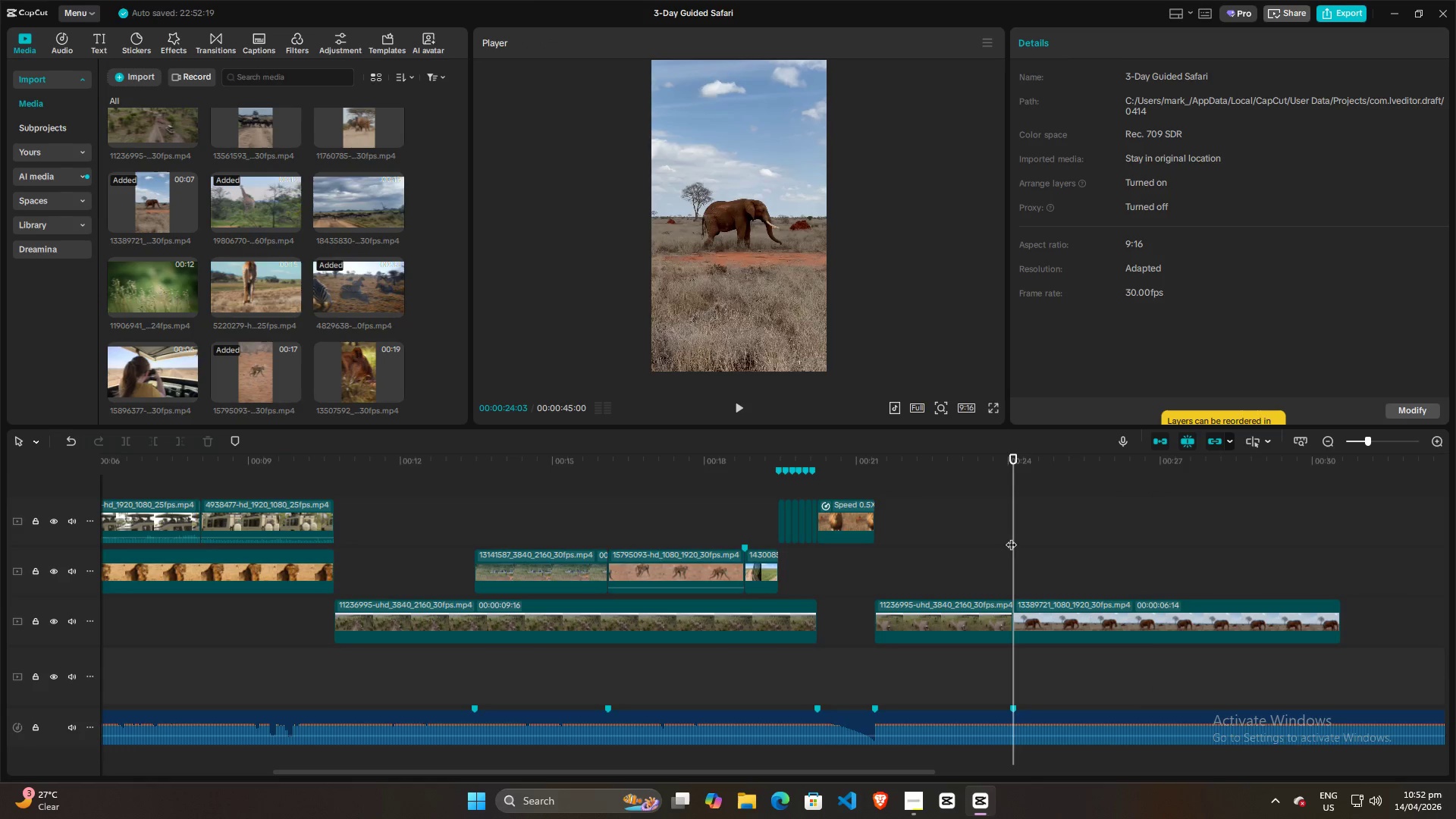 
left_click([997, 537])
 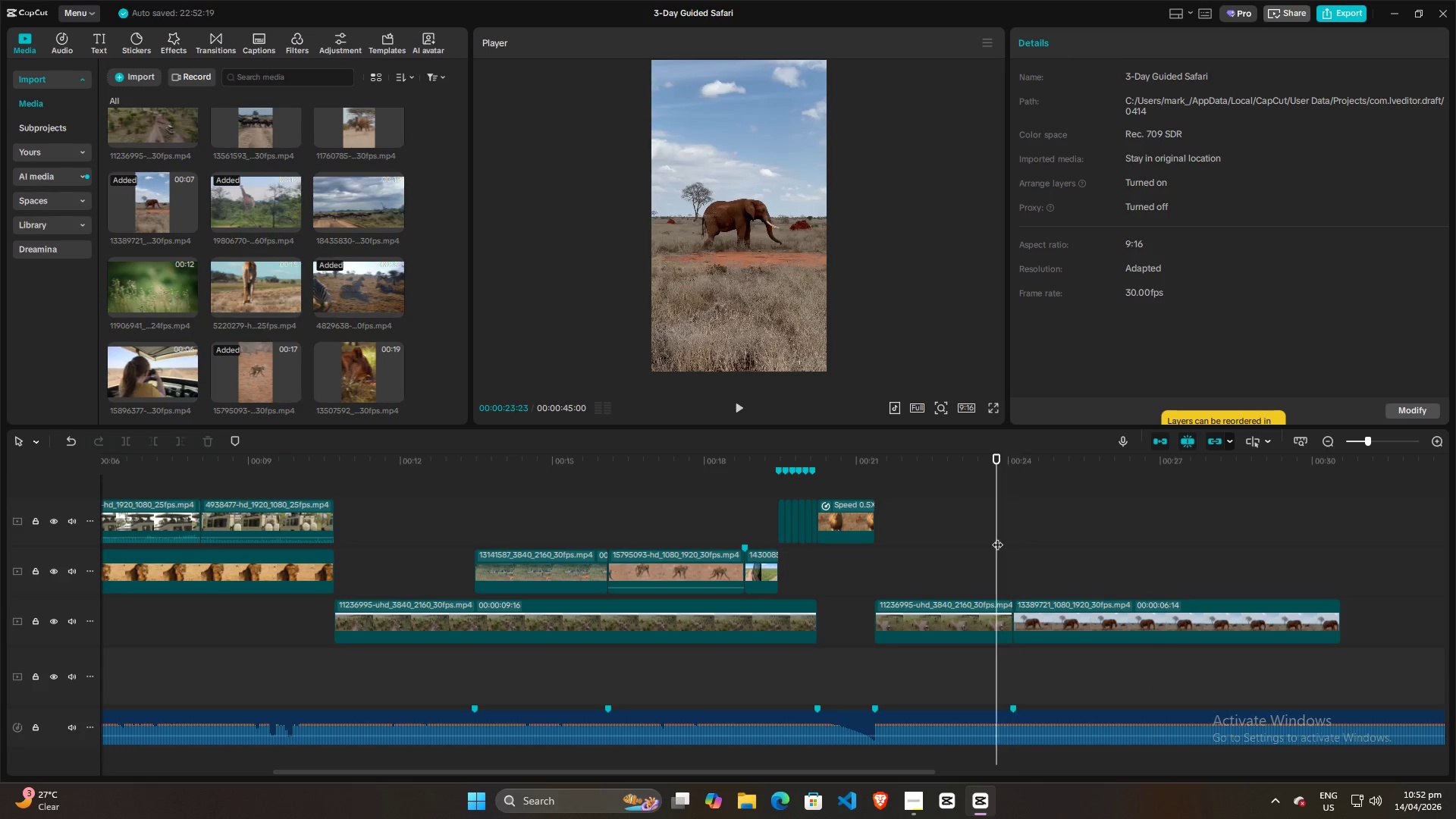 
key(Space)
 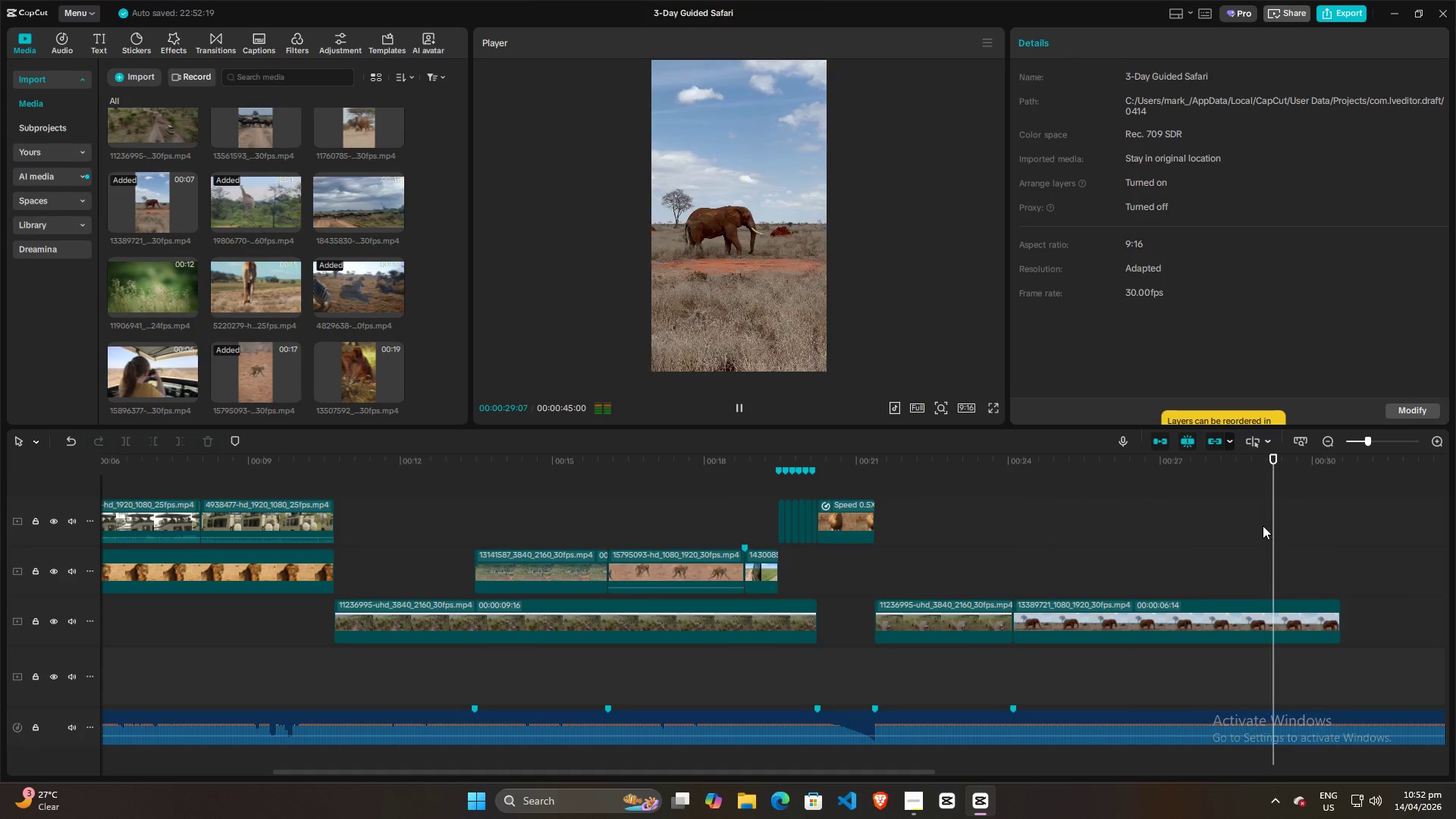 
wait(10.5)
 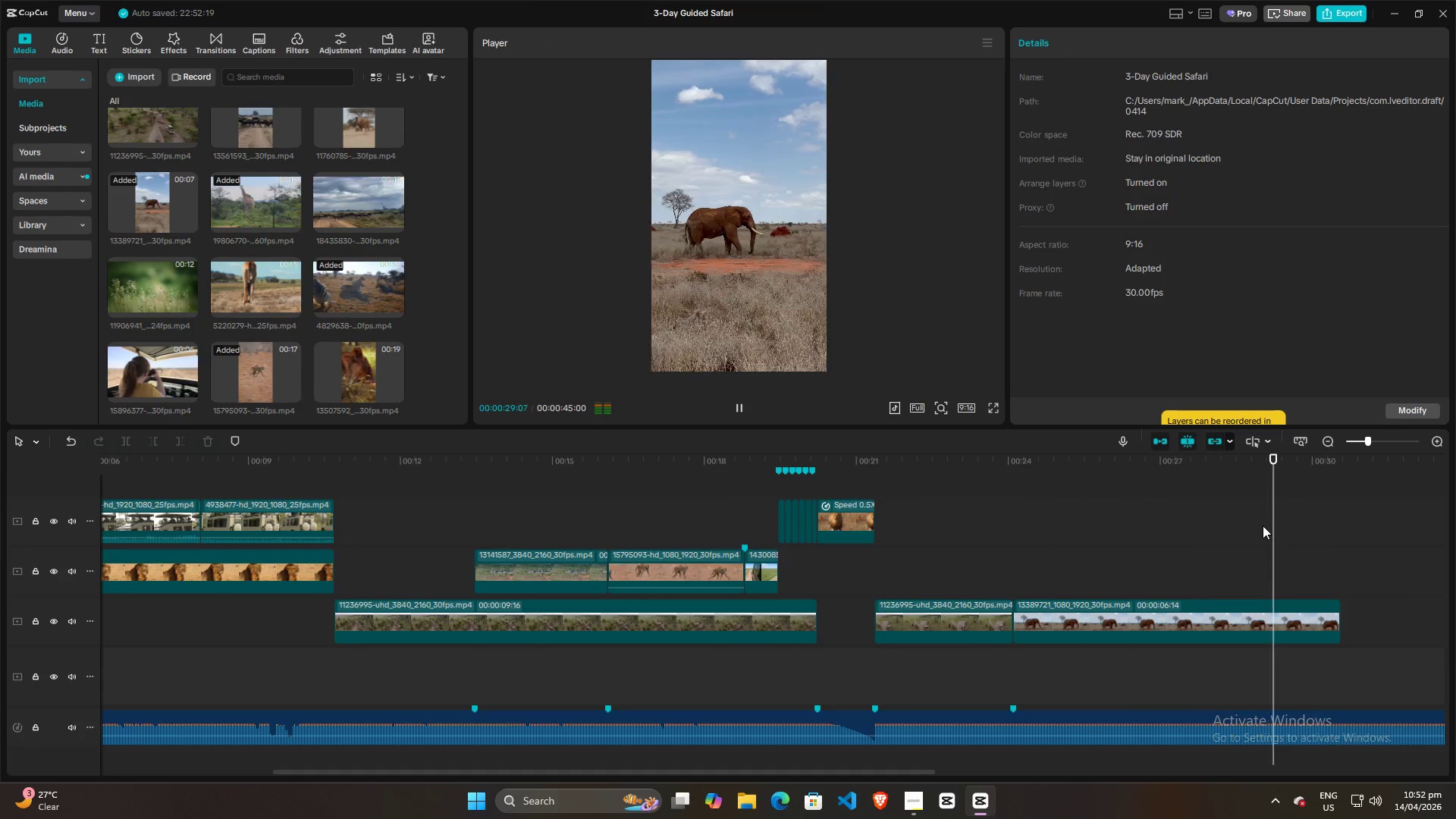 
left_click([654, 547])
 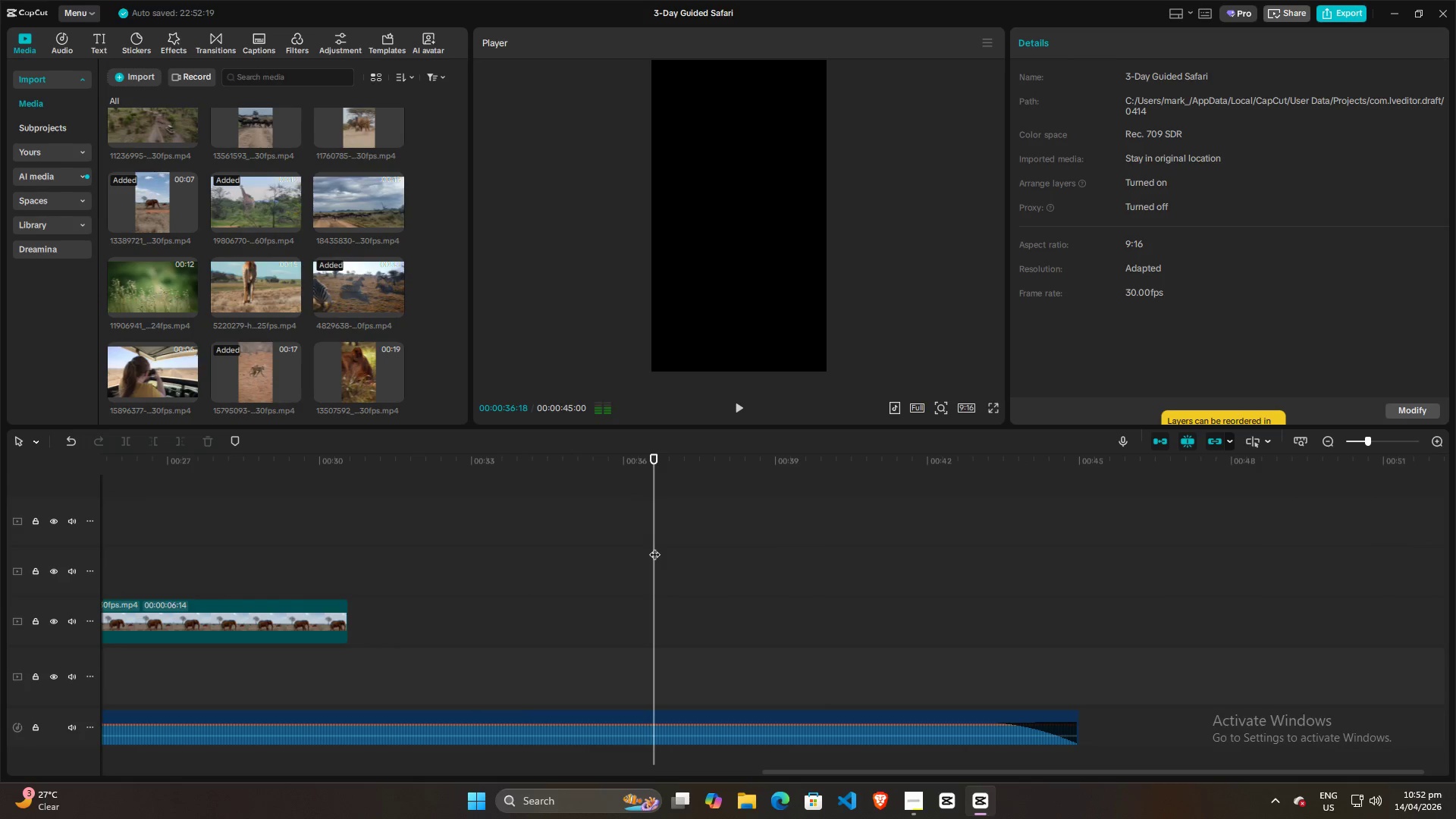 
key(Space)
 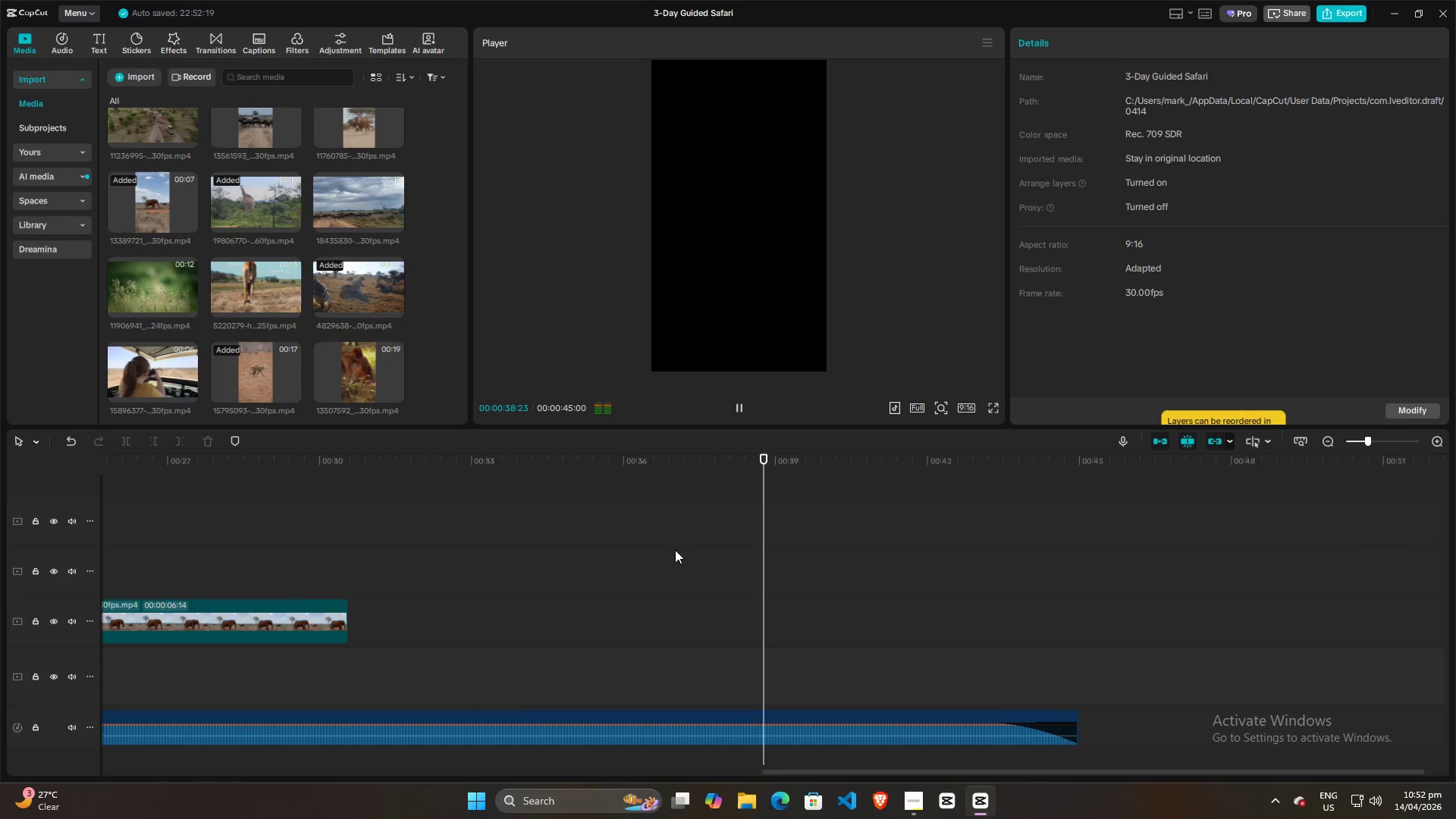 
key(Space)
 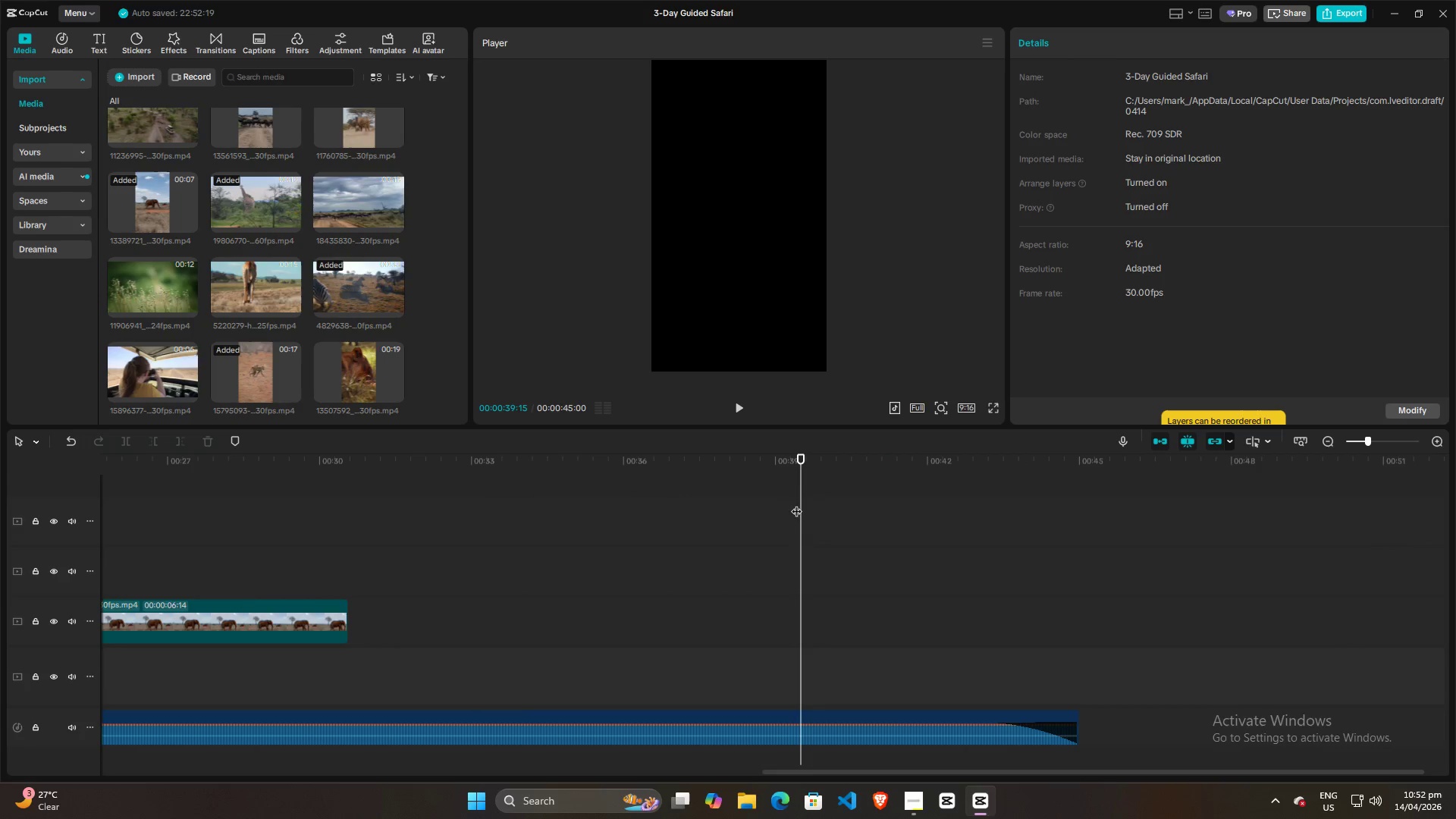 
left_click_drag(start_coordinate=[802, 500], to_coordinate=[752, 532])
 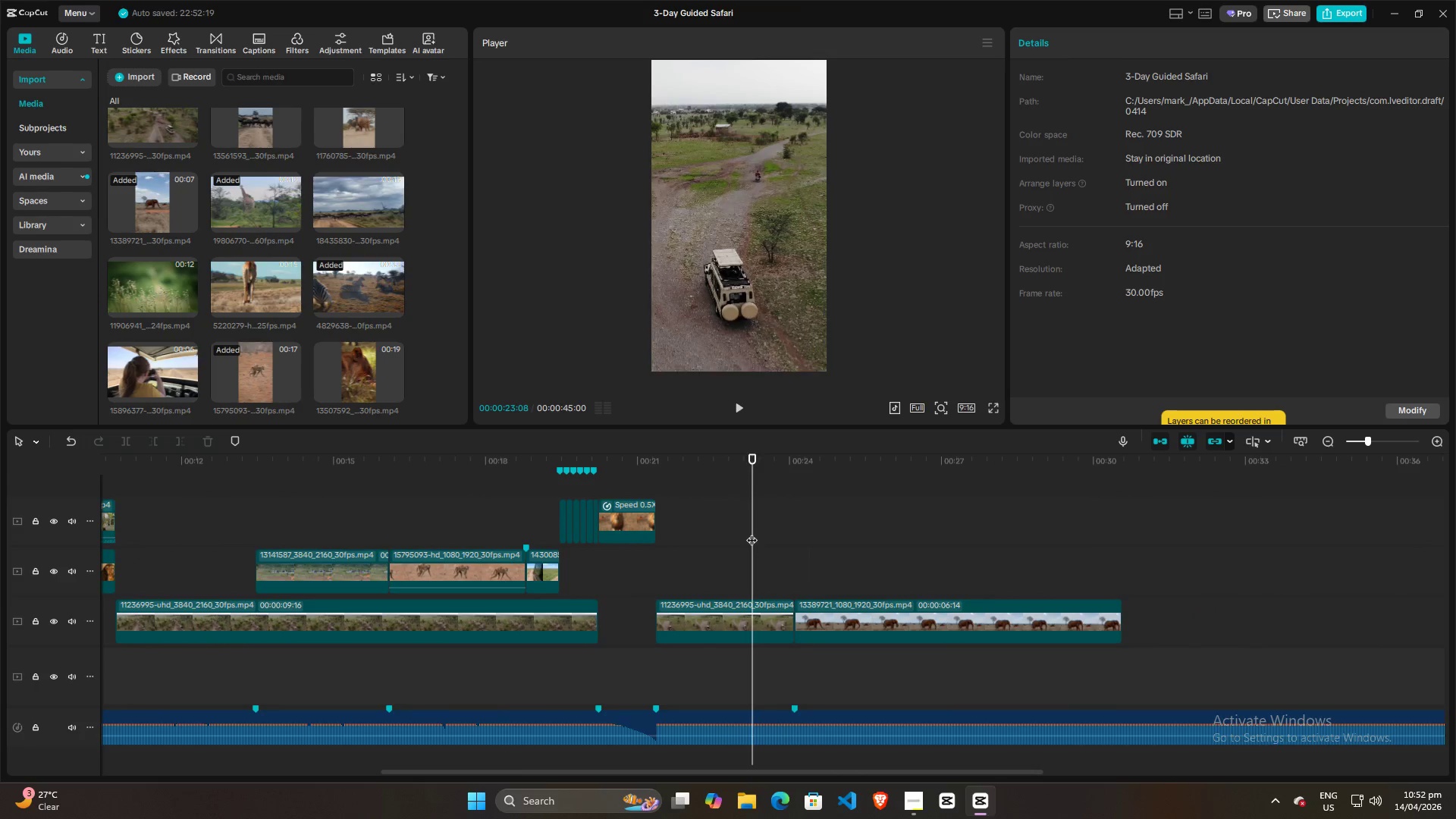 
key(Space)
 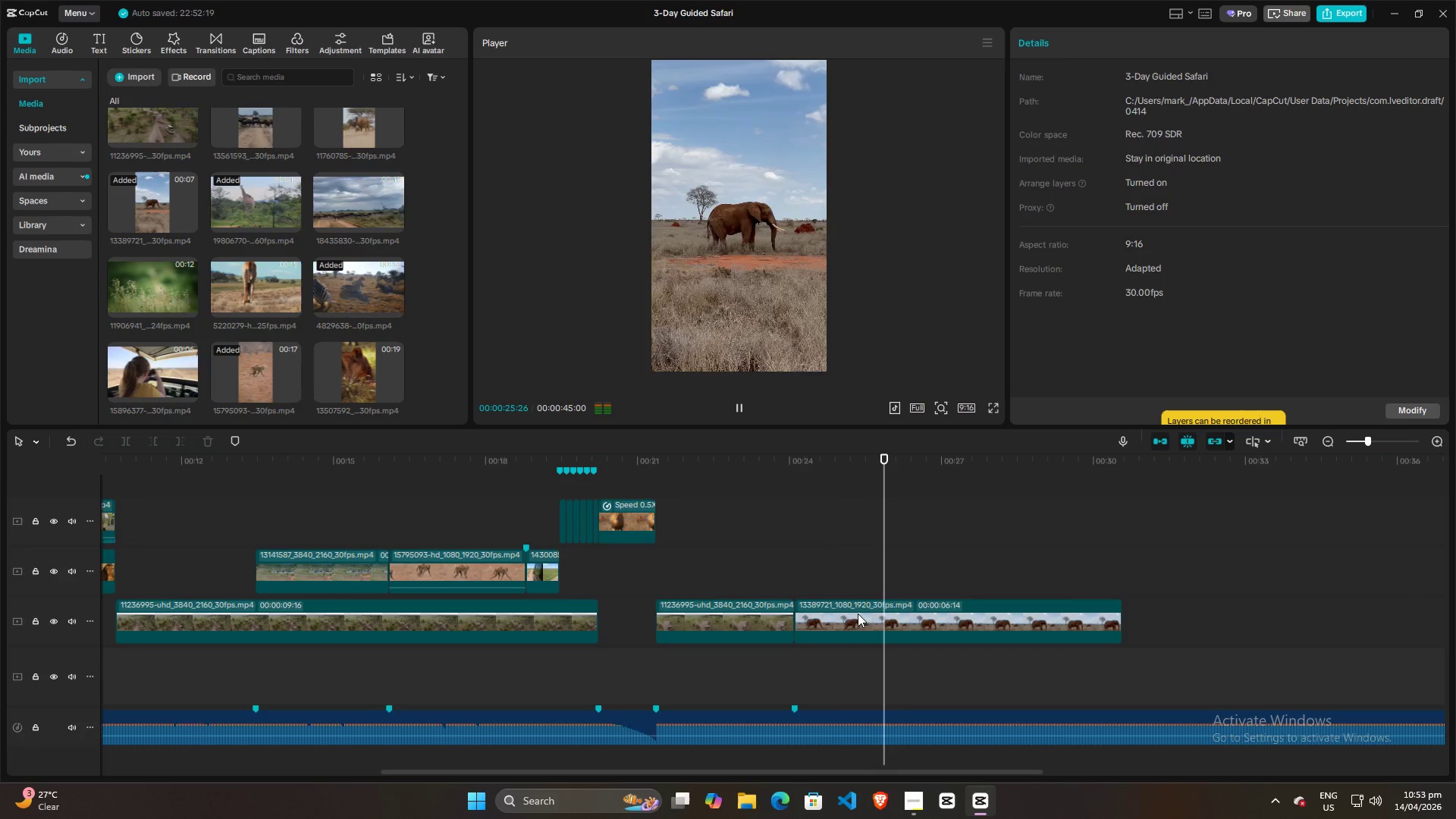 
key(Space)
 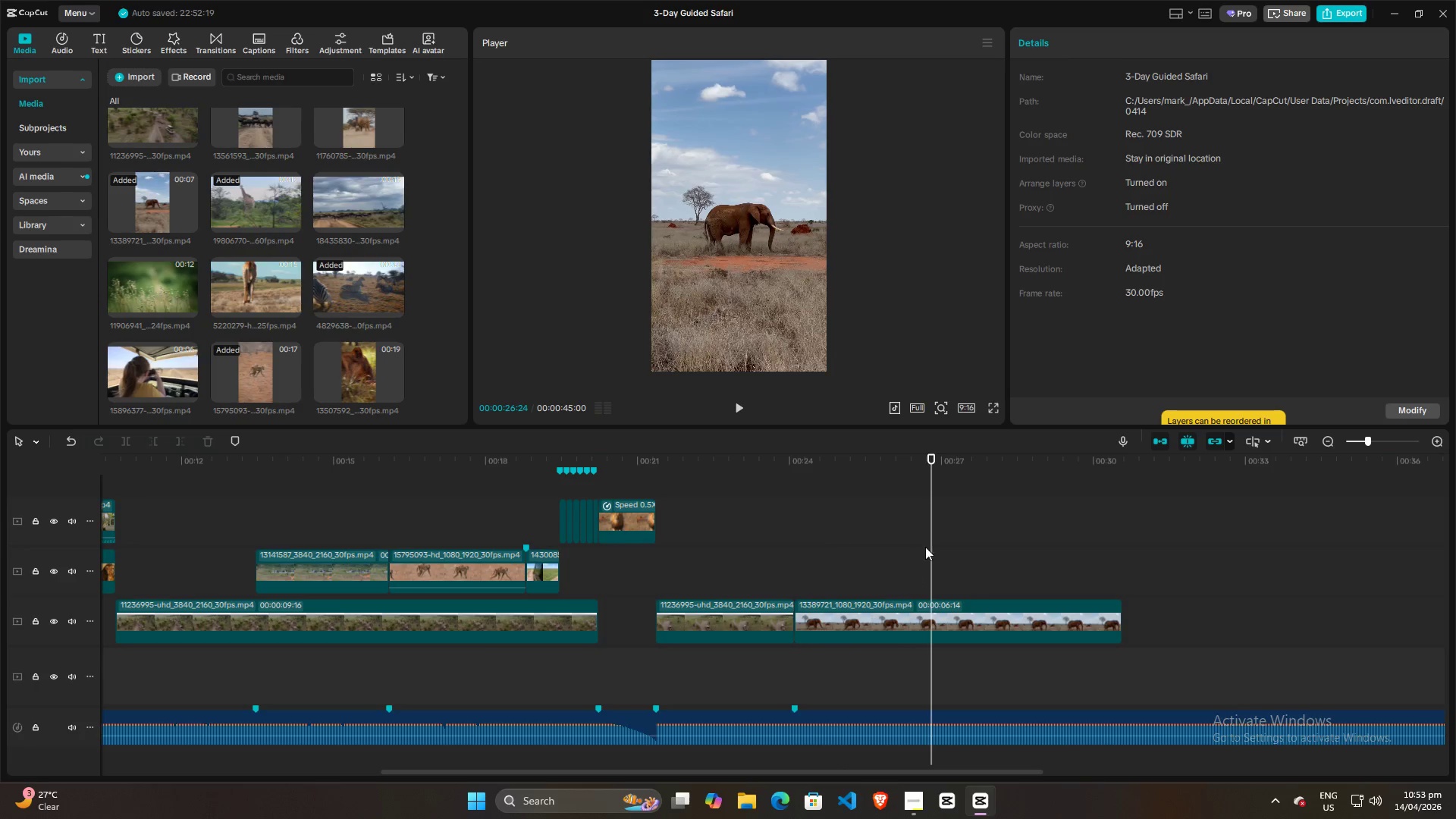 
left_click_drag(start_coordinate=[929, 541], to_coordinate=[866, 546])
 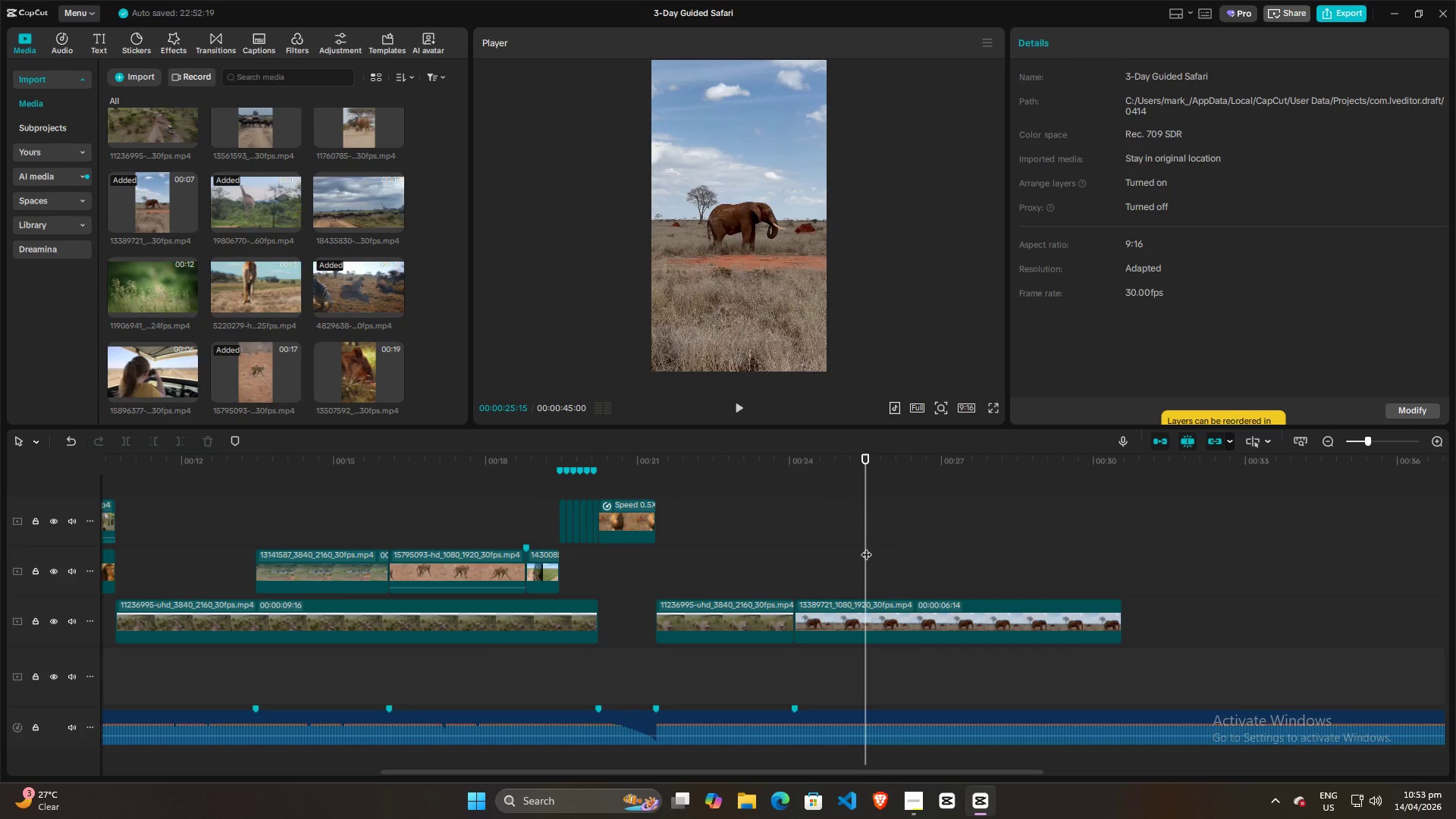 
key(Space)
 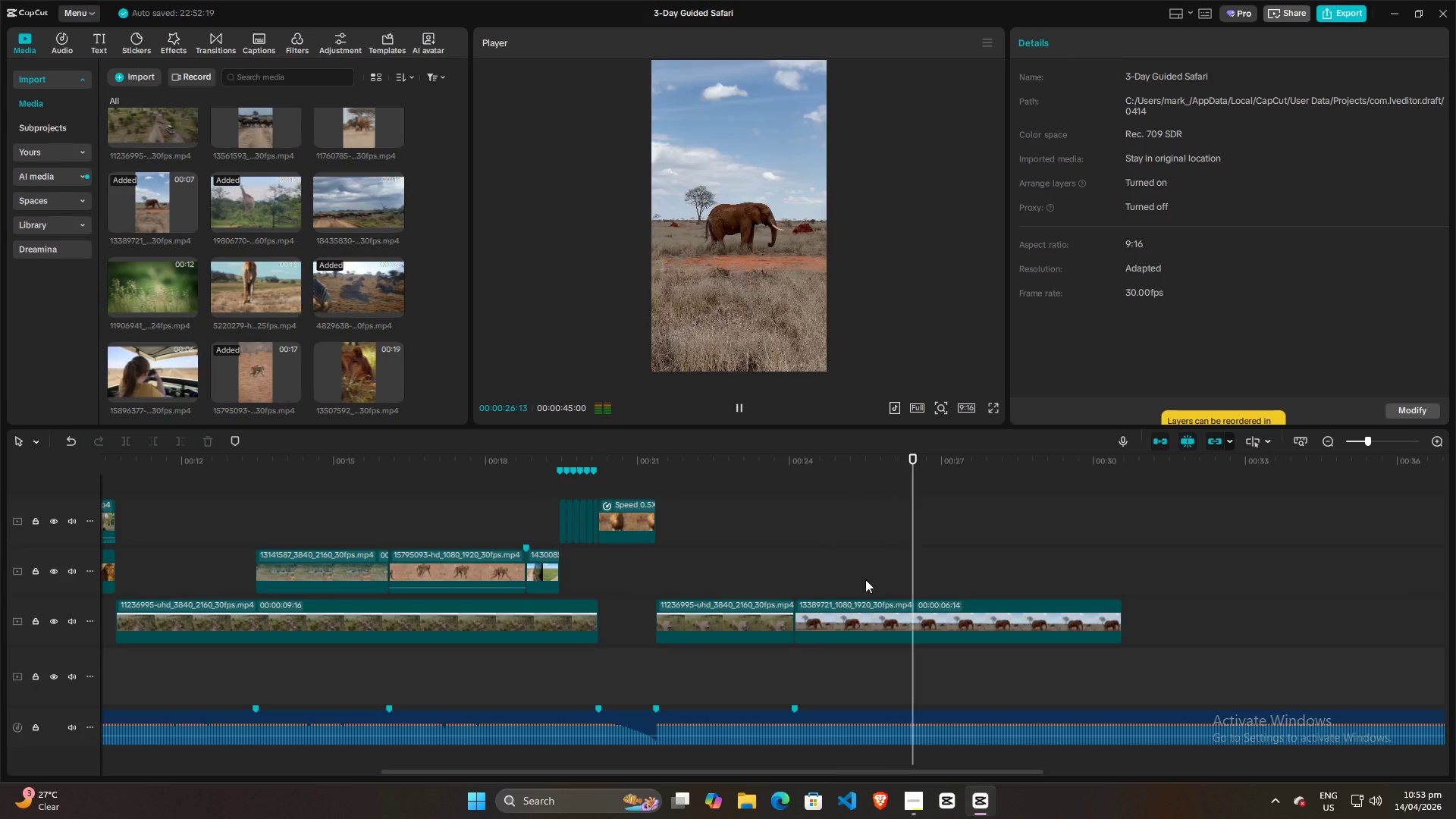 
key(Space)
 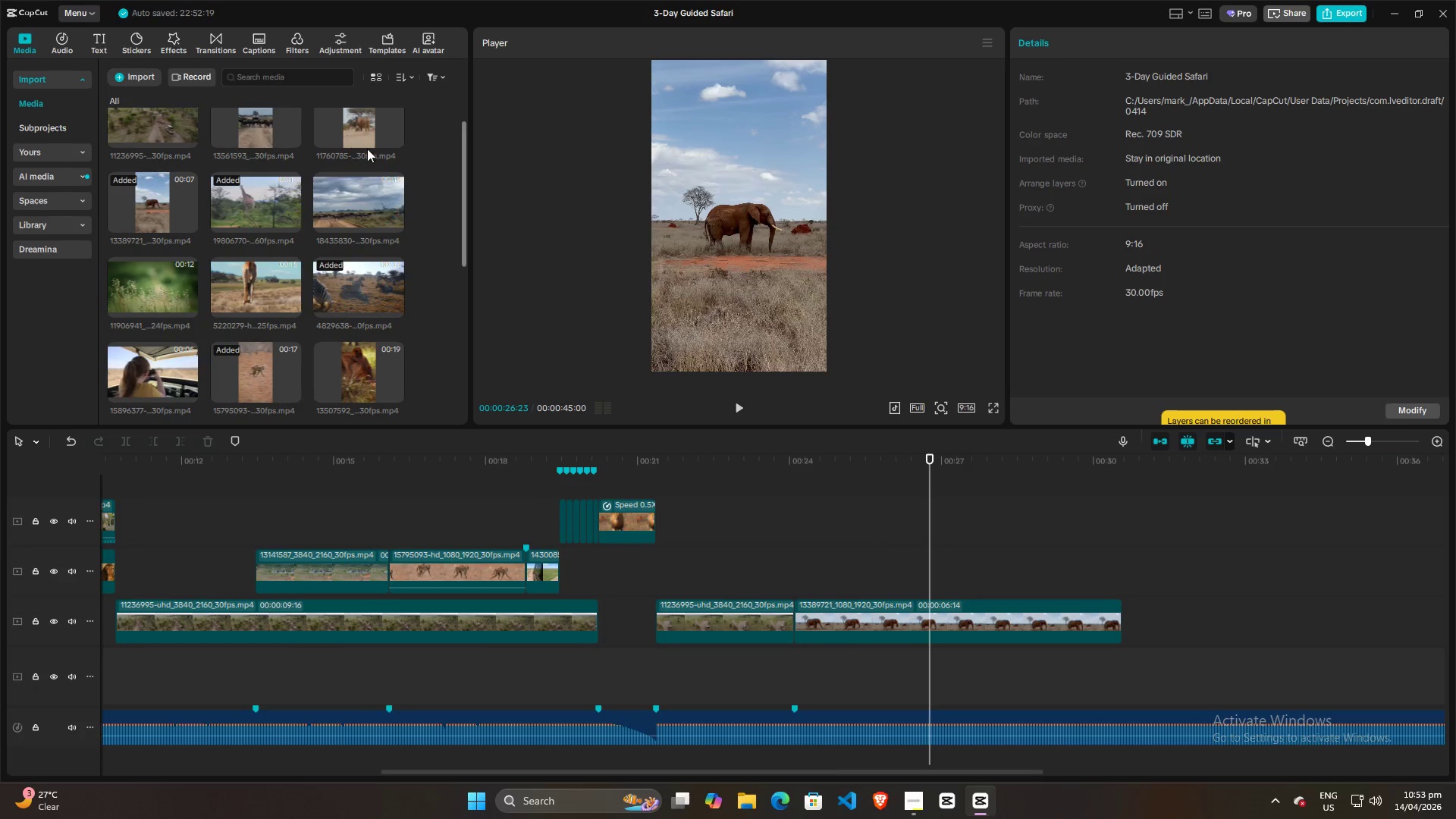 
left_click([362, 134])
 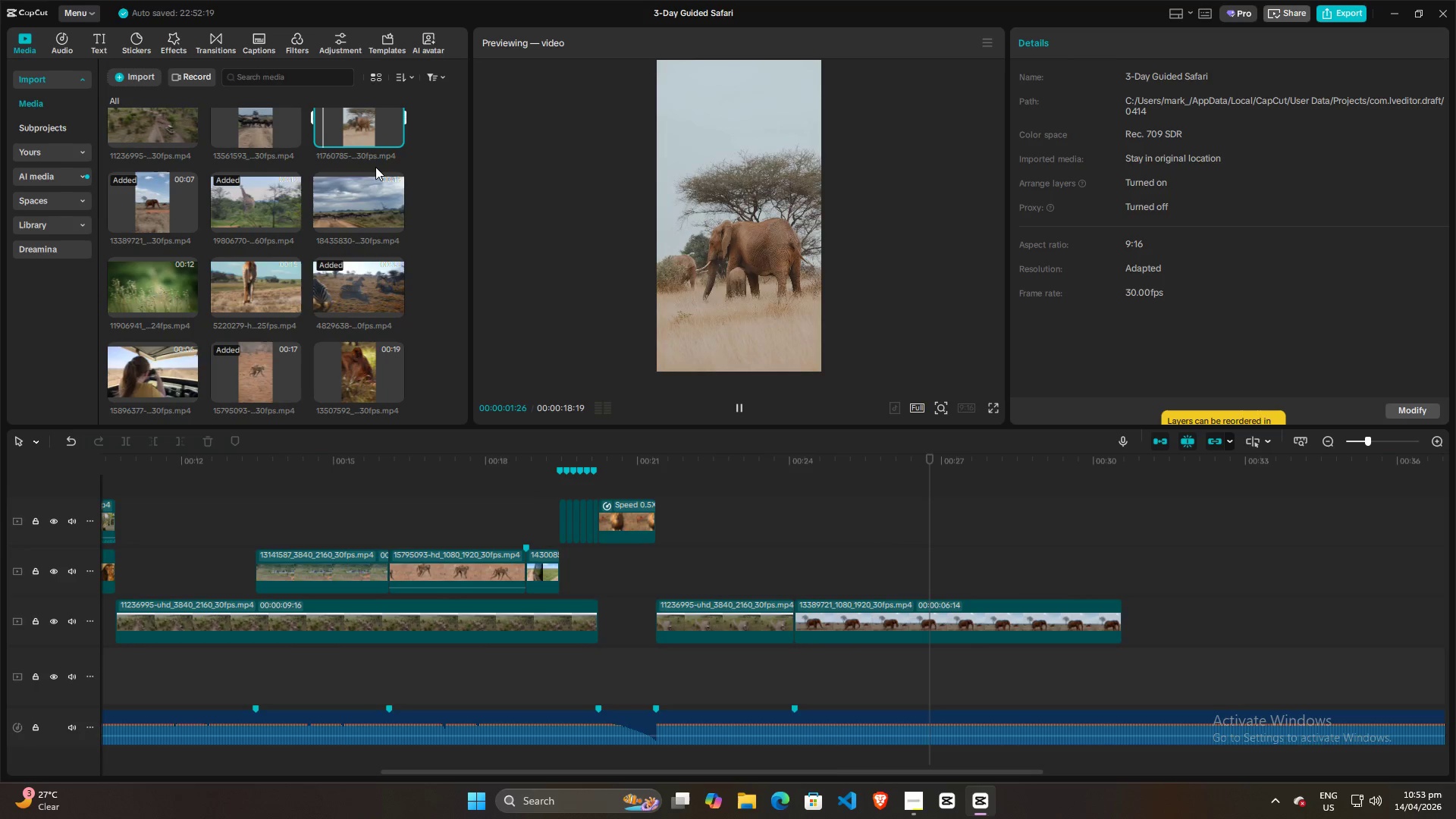 
left_click([355, 217])
 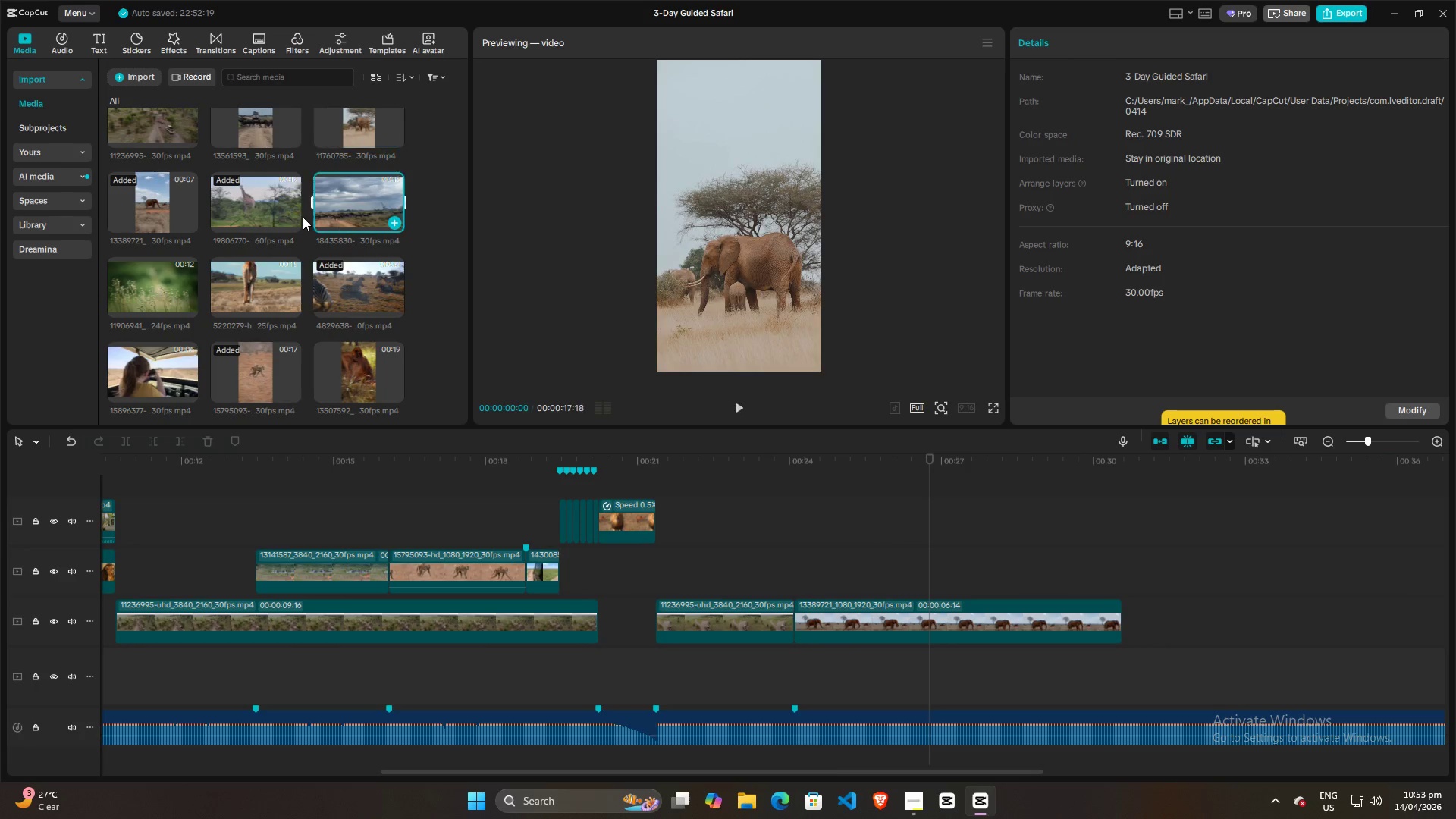 
mouse_move([278, 200])
 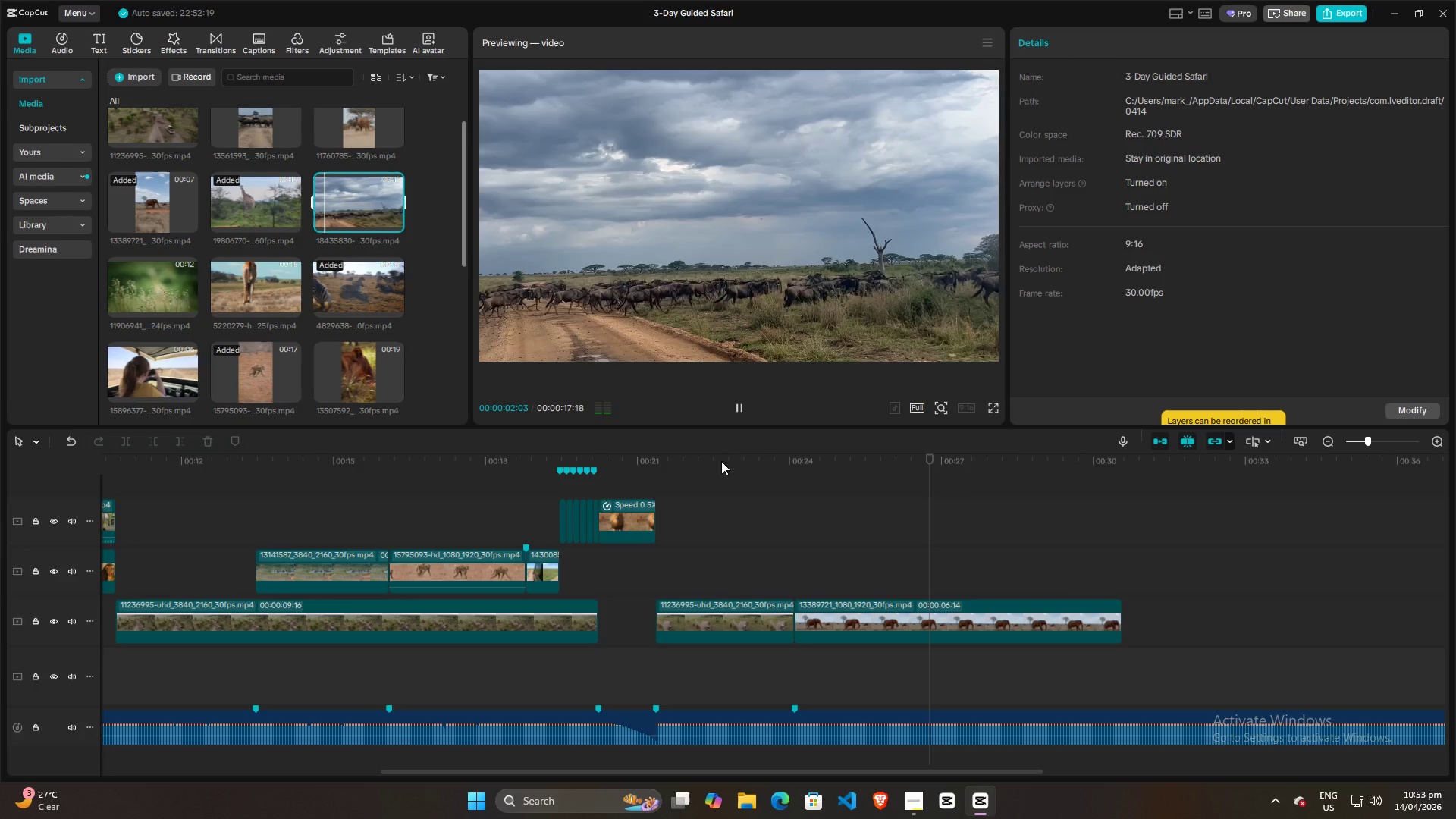 
left_click([759, 526])
 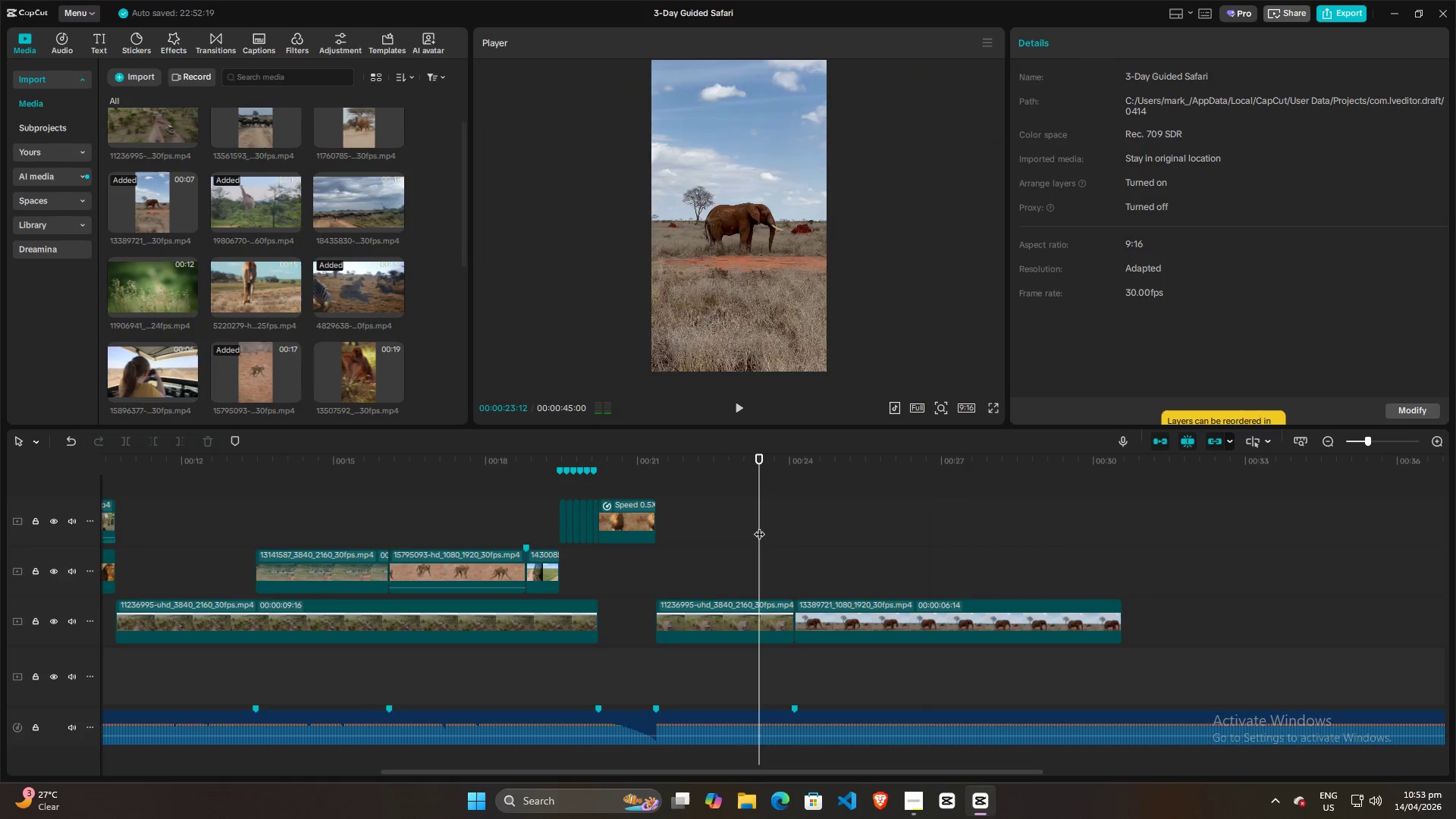 
key(Space)
 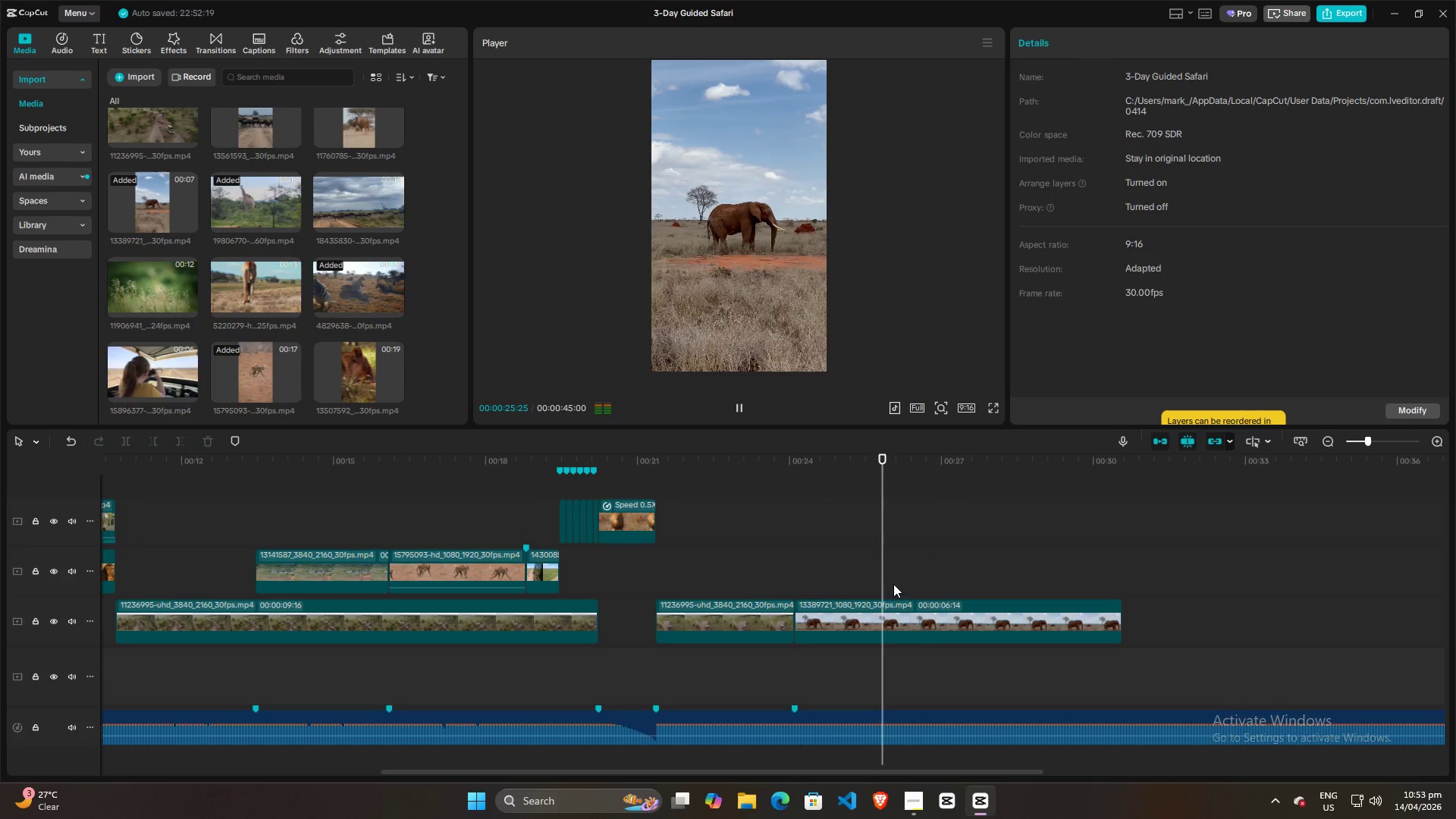 
key(Space)
 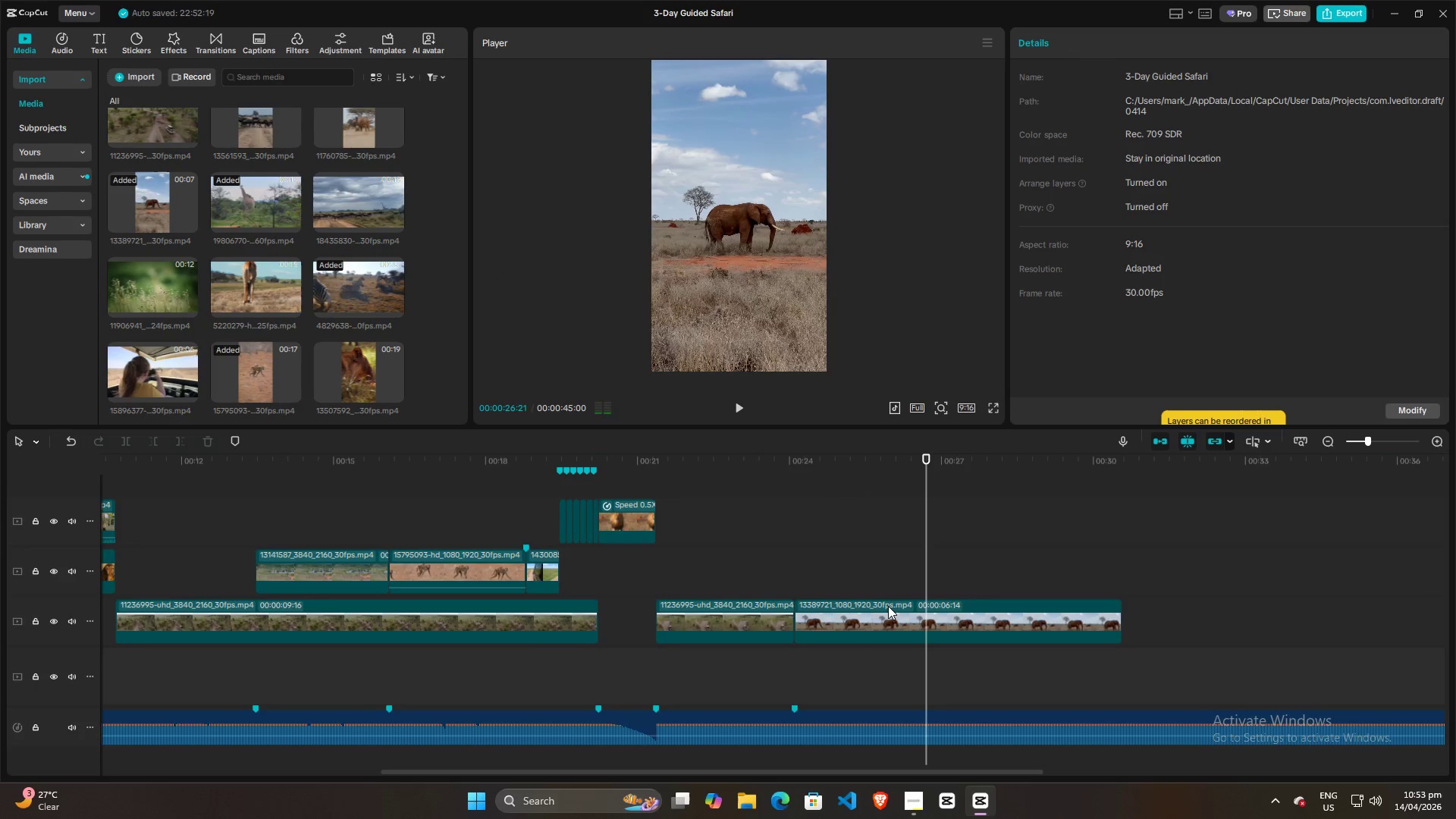 
left_click([888, 606])
 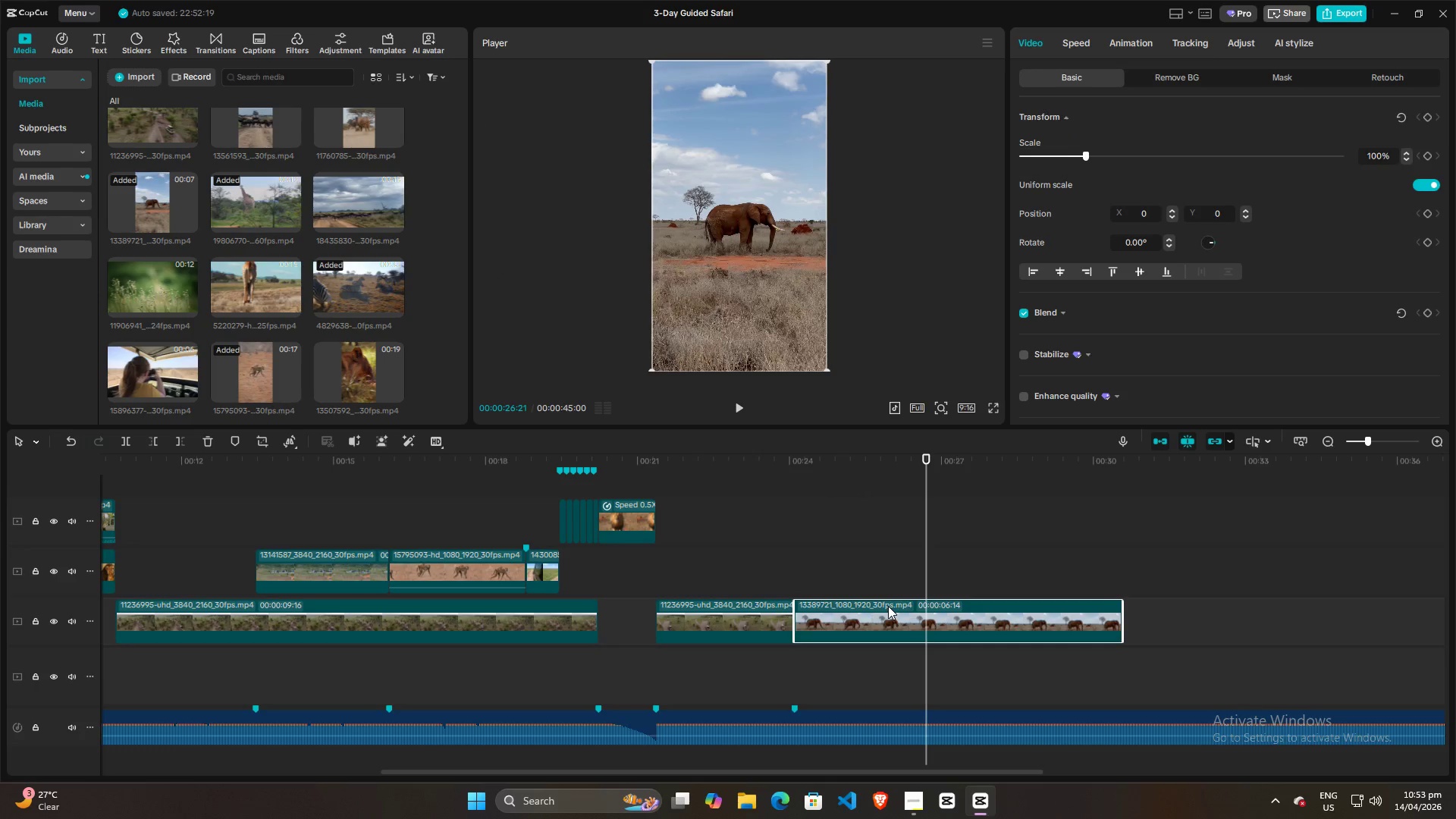 
key(M)
 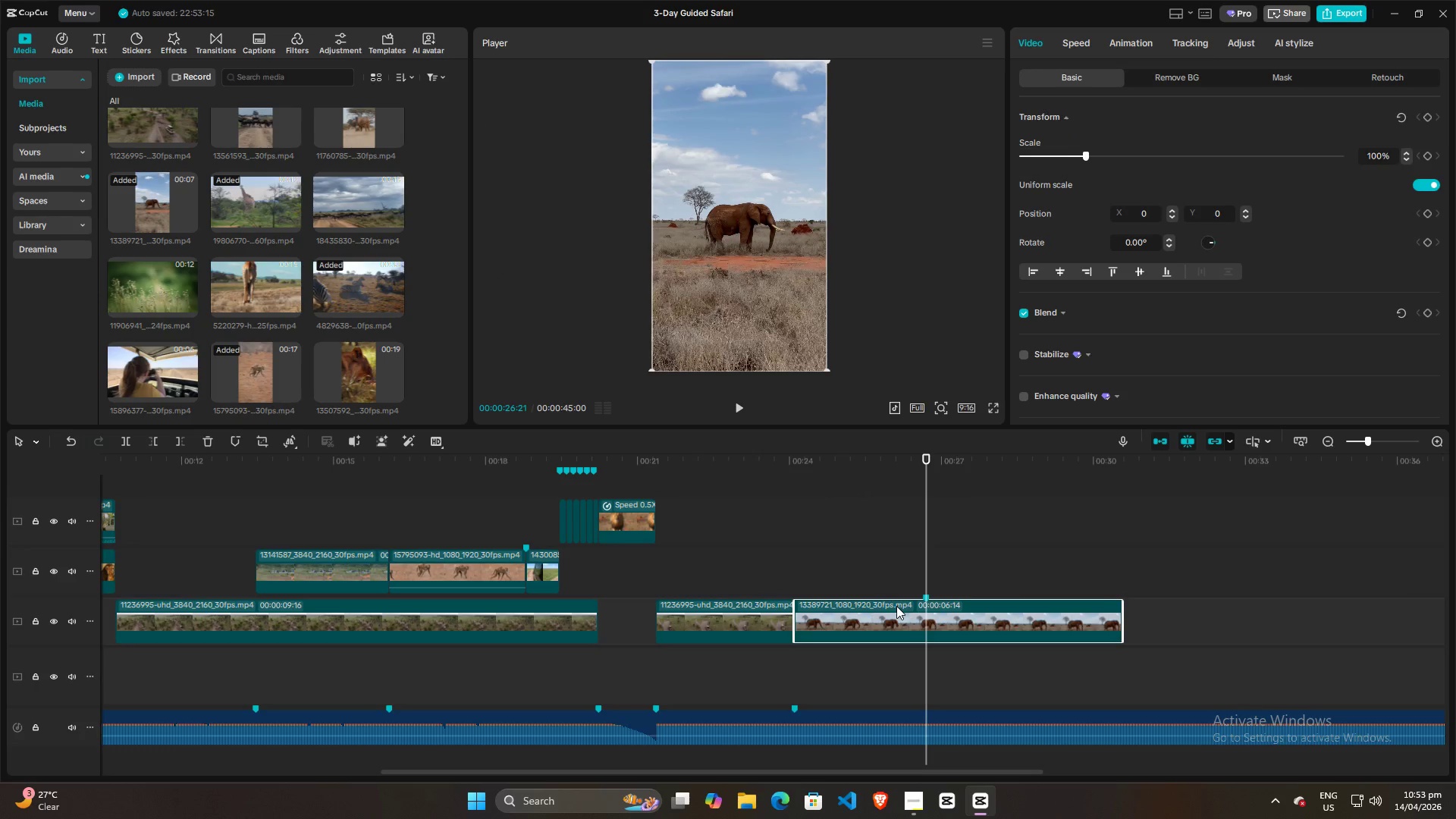 
left_click([896, 606])
 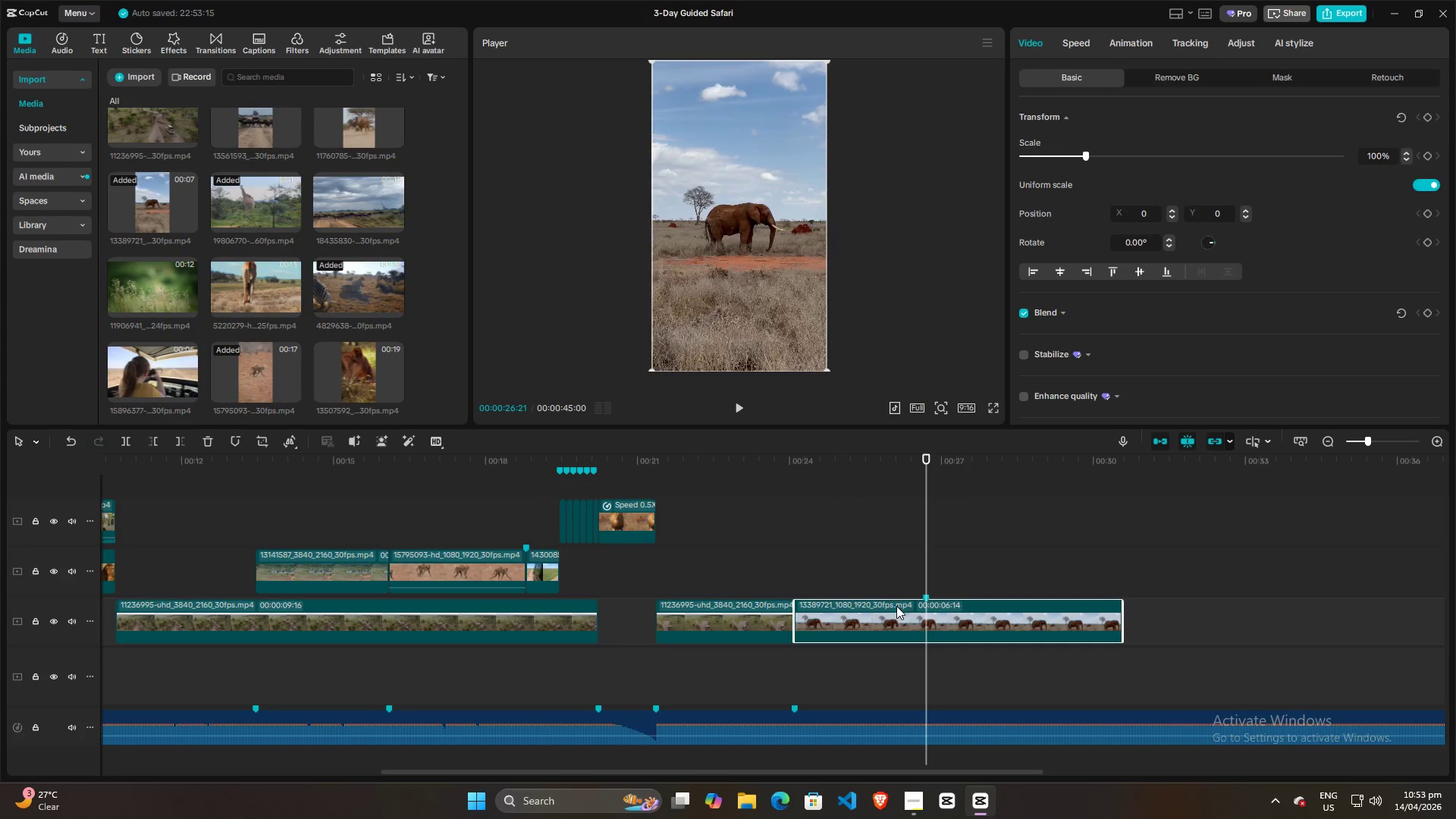 
key(W)
 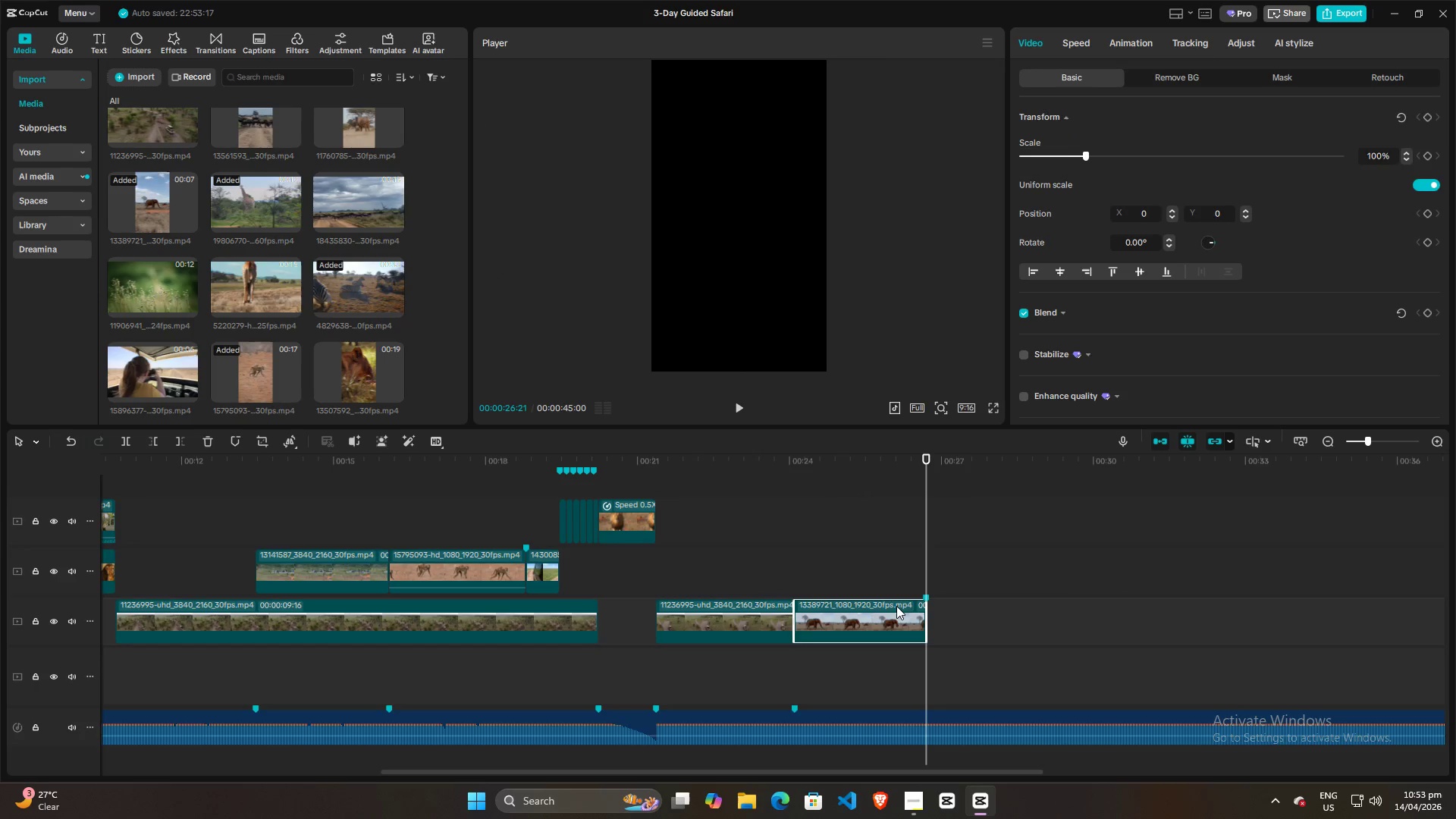 
left_click([896, 606])
 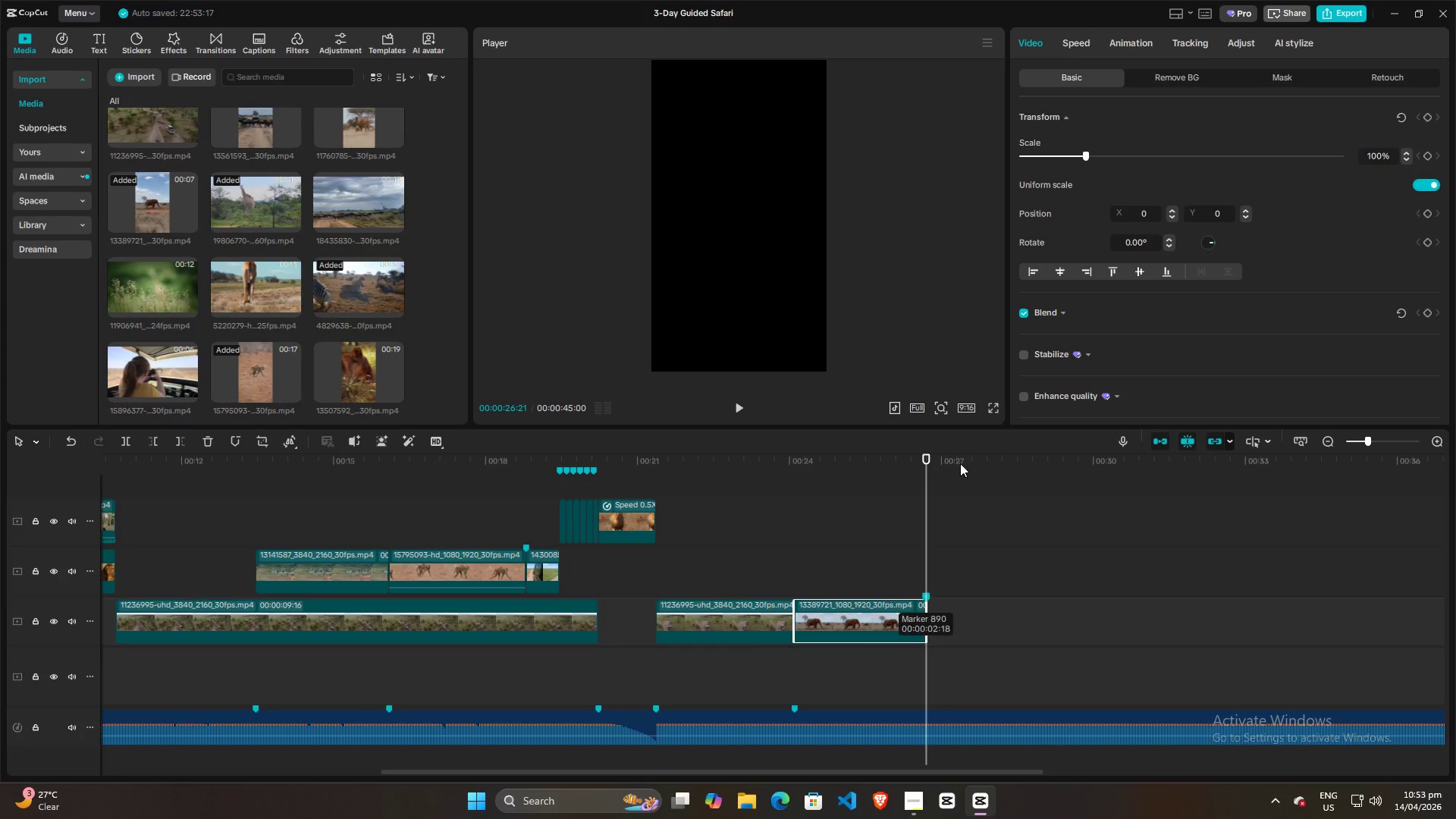 
left_click([1078, 42])
 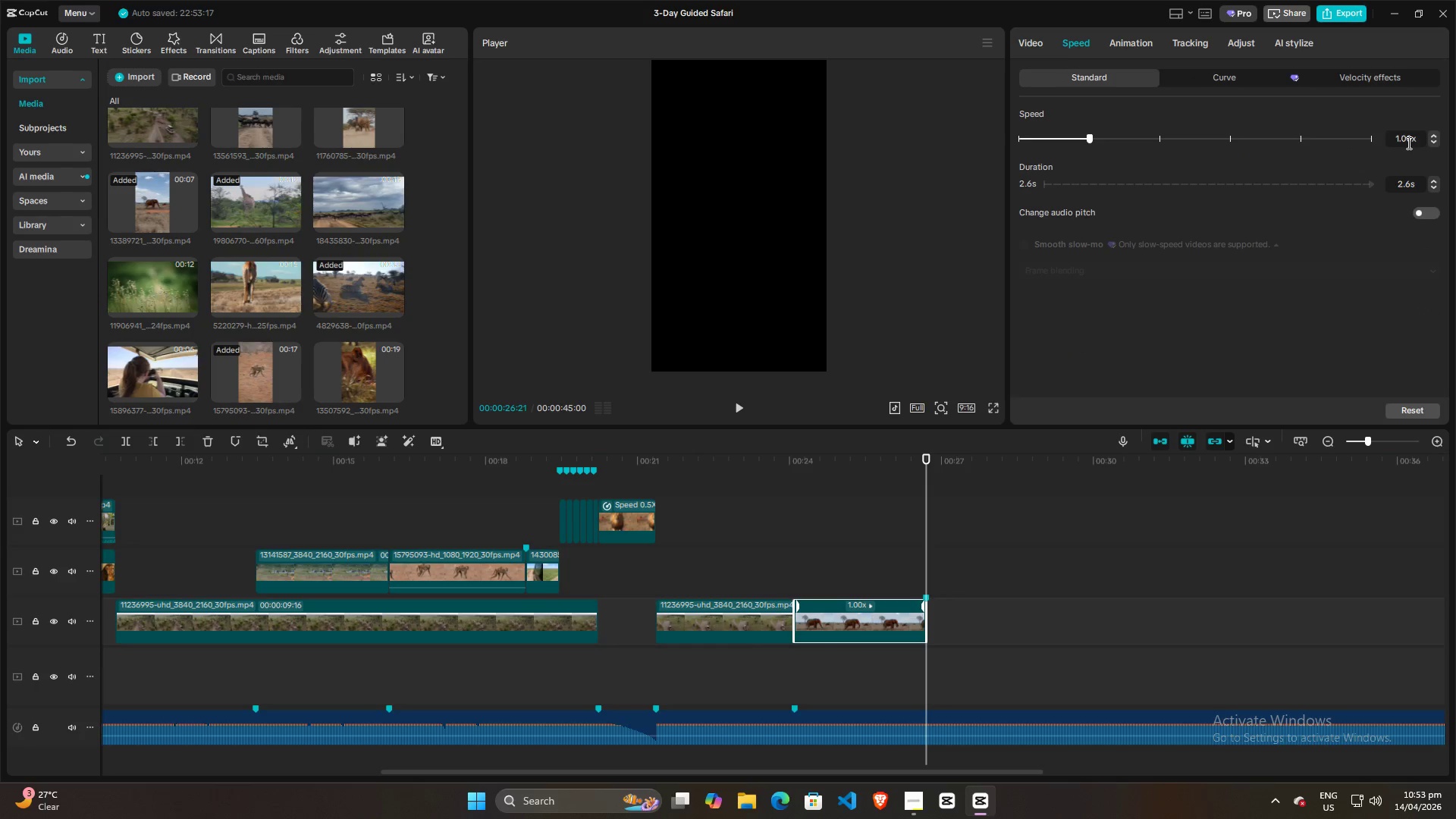 
left_click_drag(start_coordinate=[1414, 138], to_coordinate=[1355, 145])
 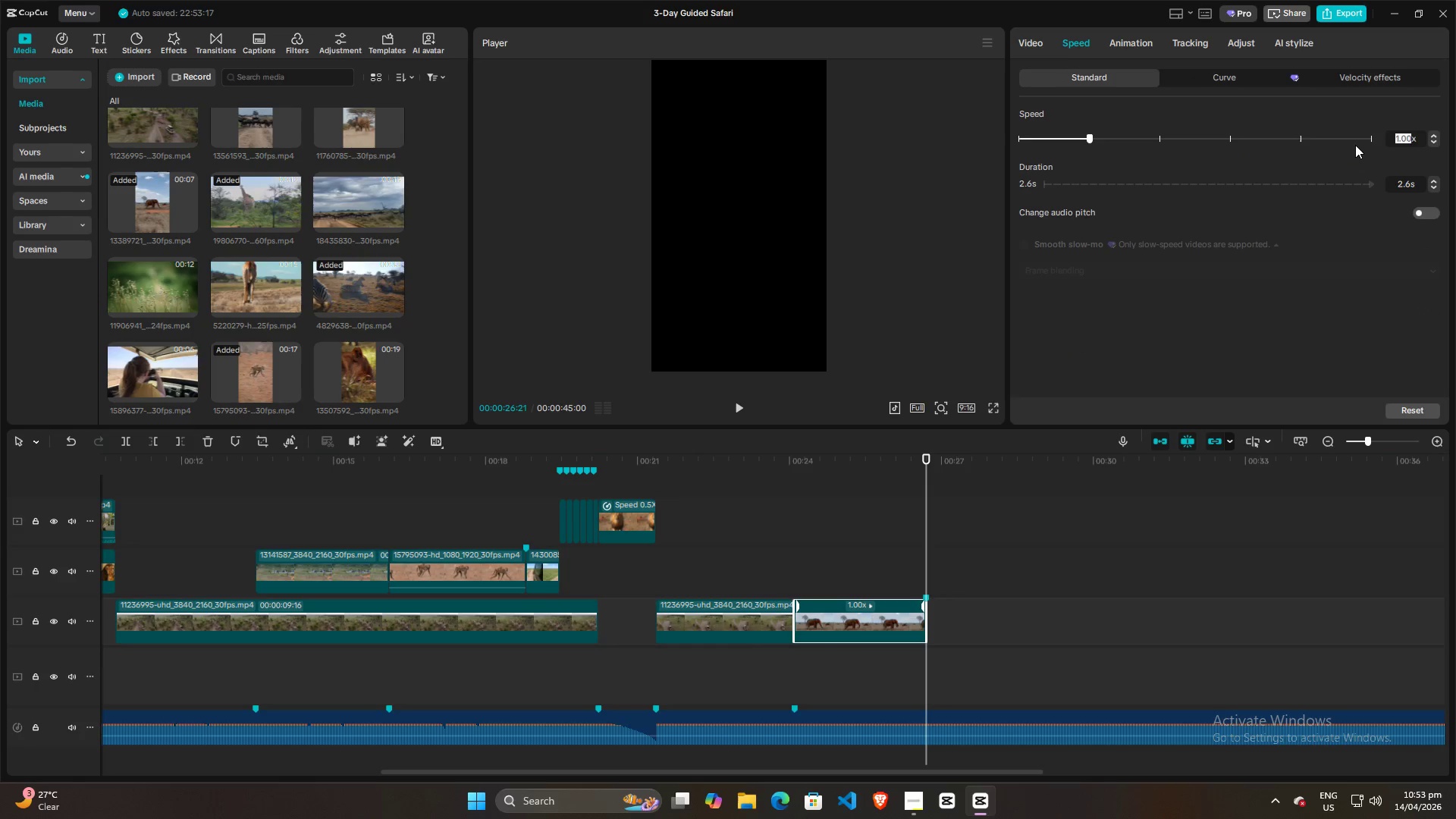 
type(0.59)
key(Backspace)
type(0)
 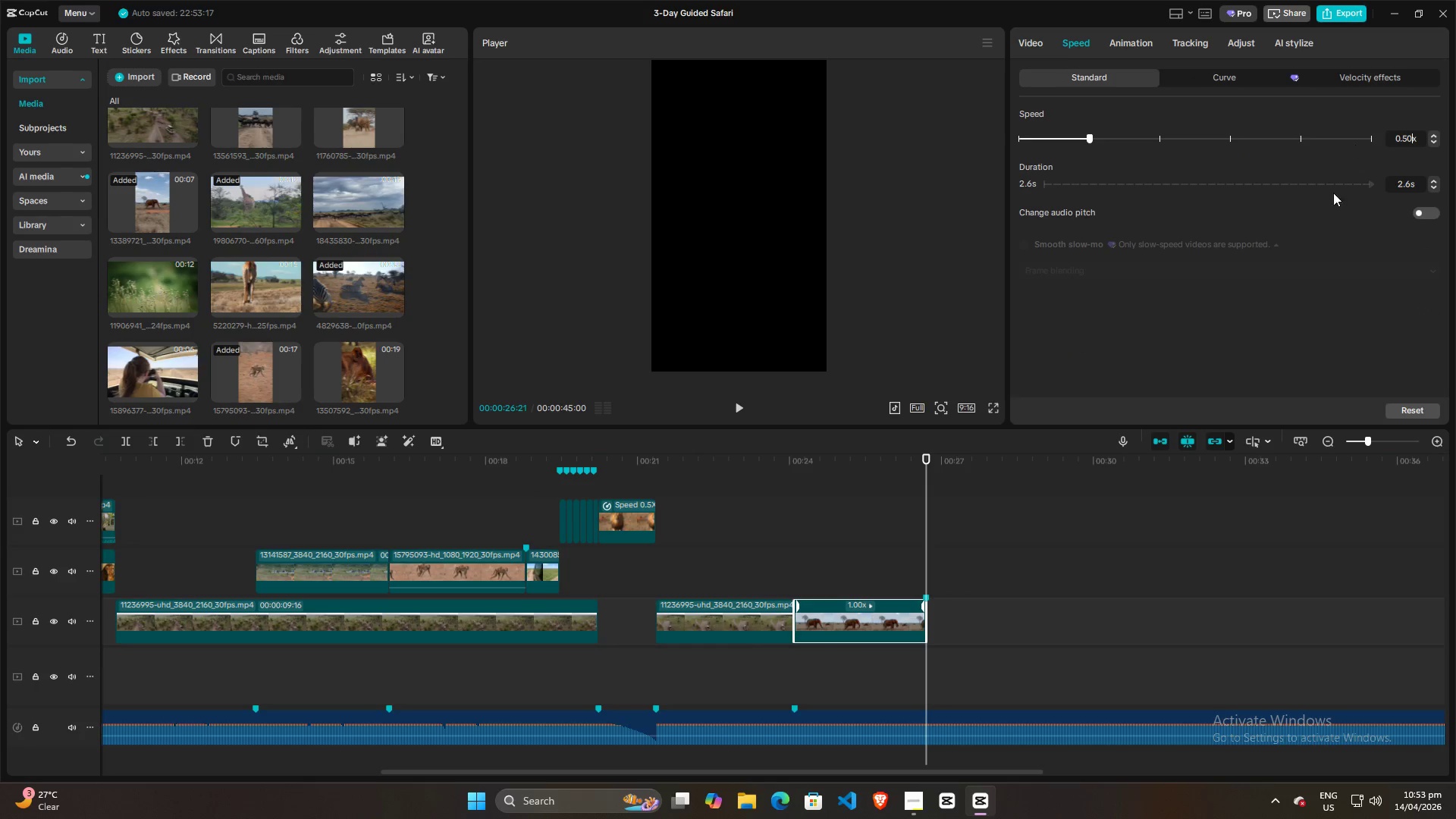 
left_click([1255, 395])
 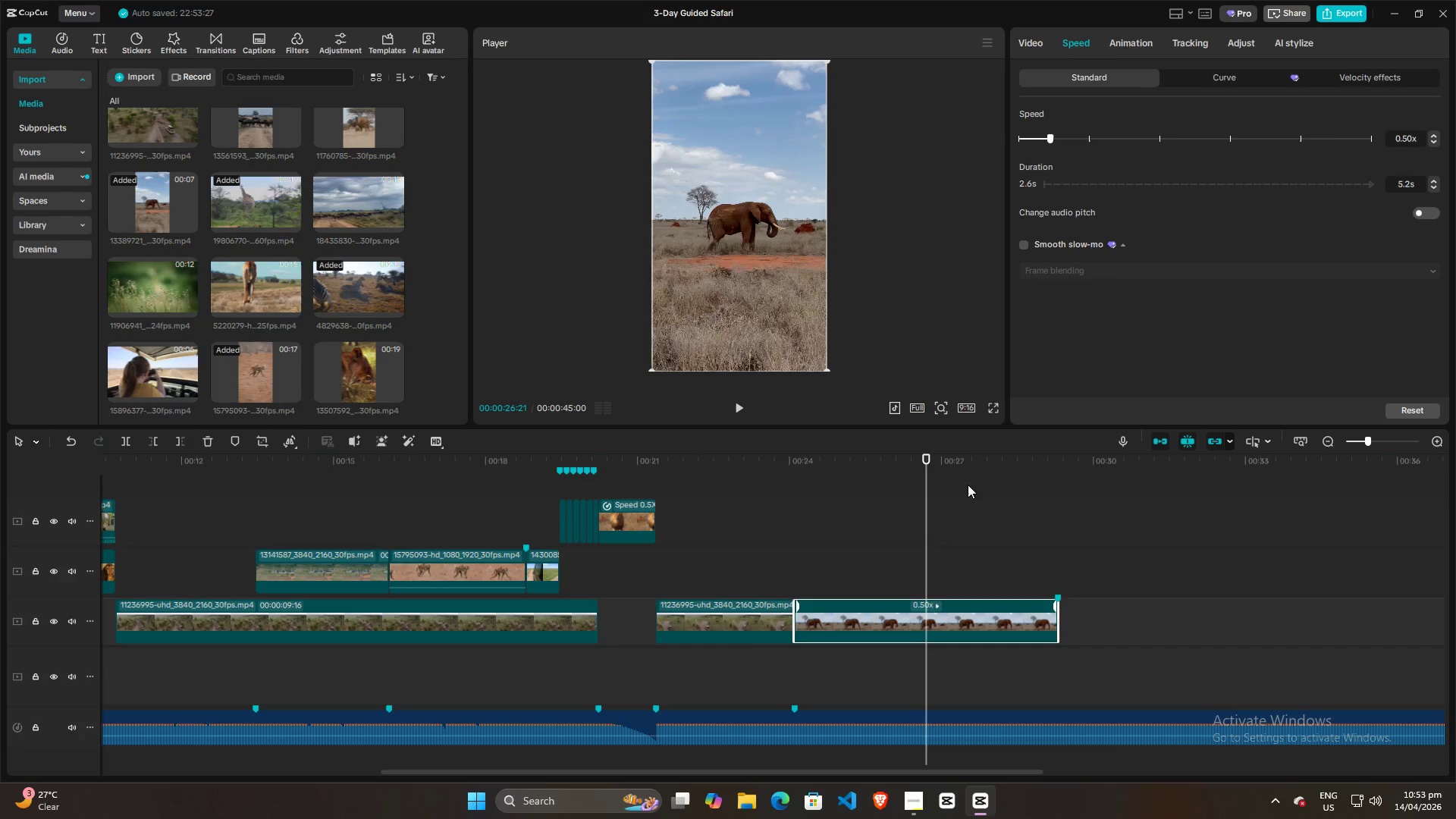 
left_click([905, 721])
 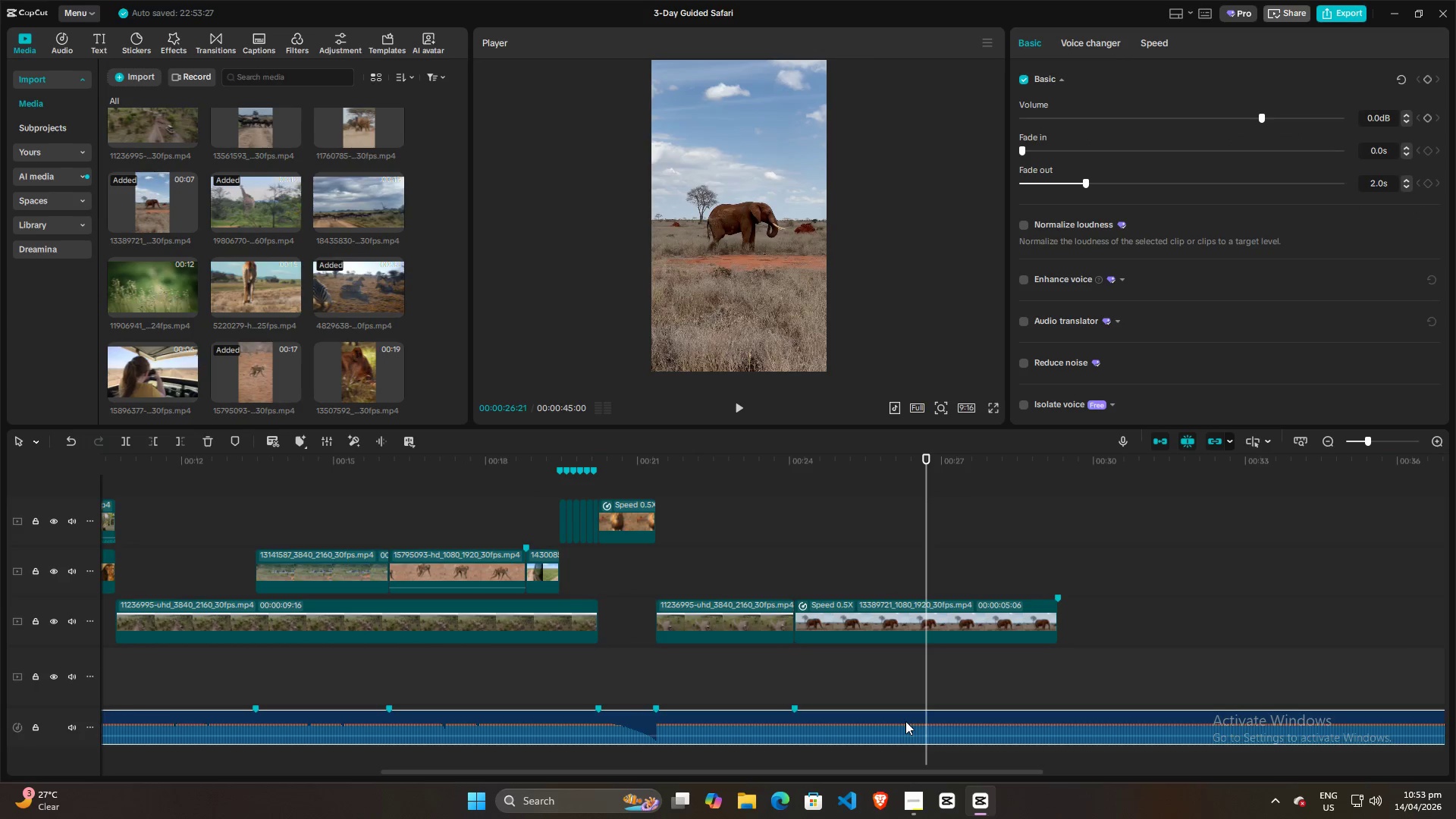 
key(M)
 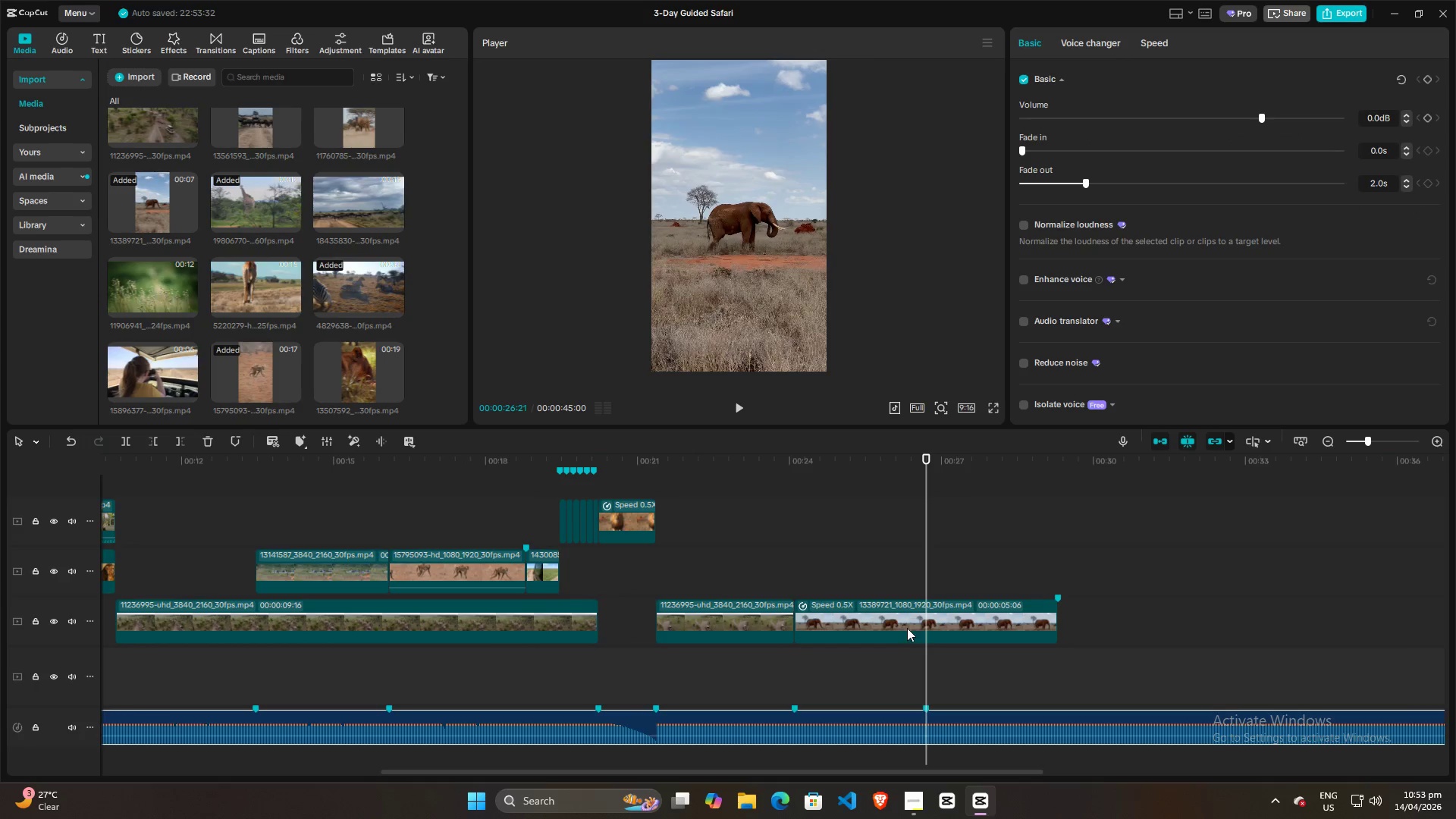 
left_click([903, 627])
 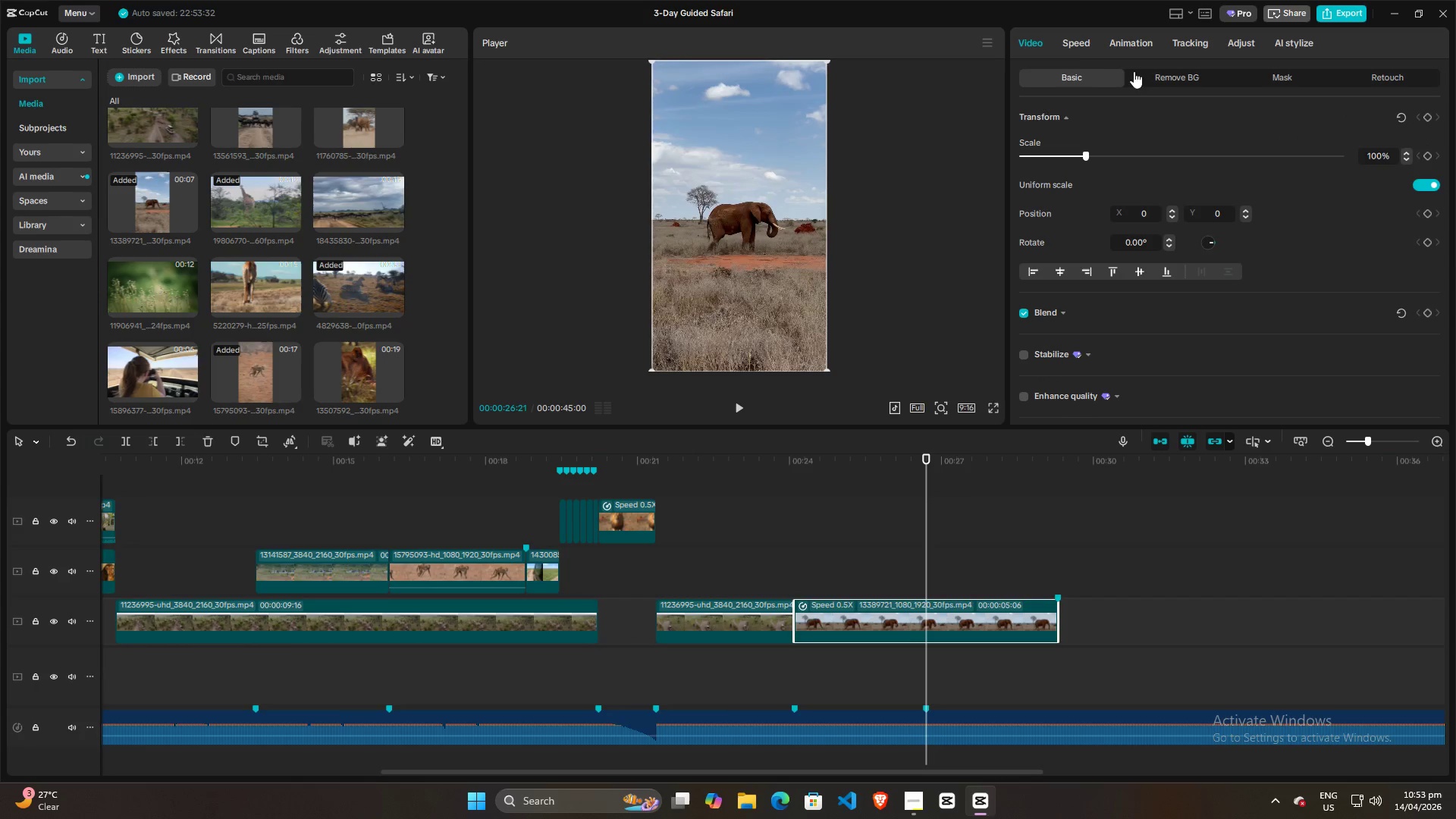 
left_click([1075, 44])
 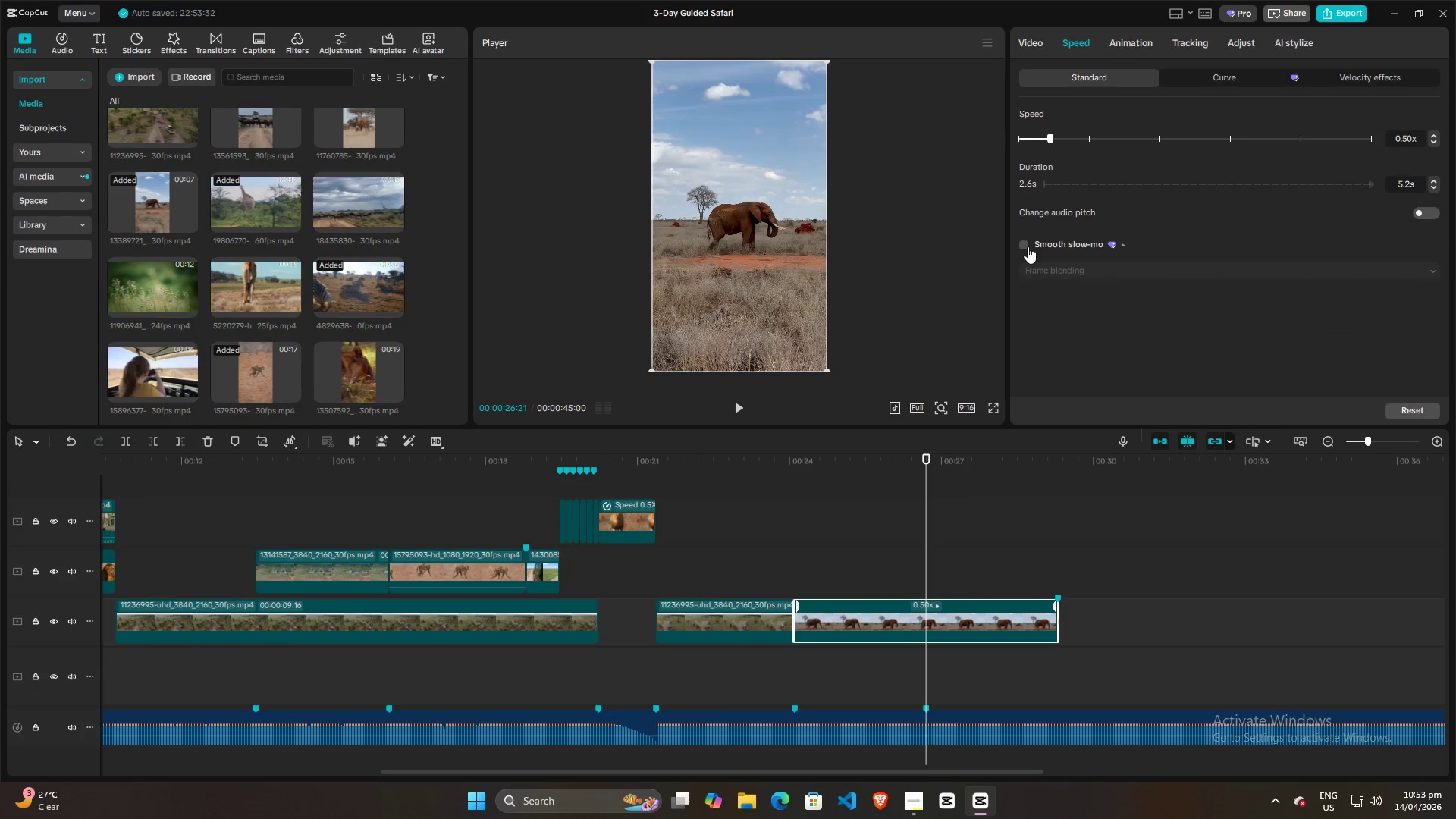 
double_click([1095, 273])
 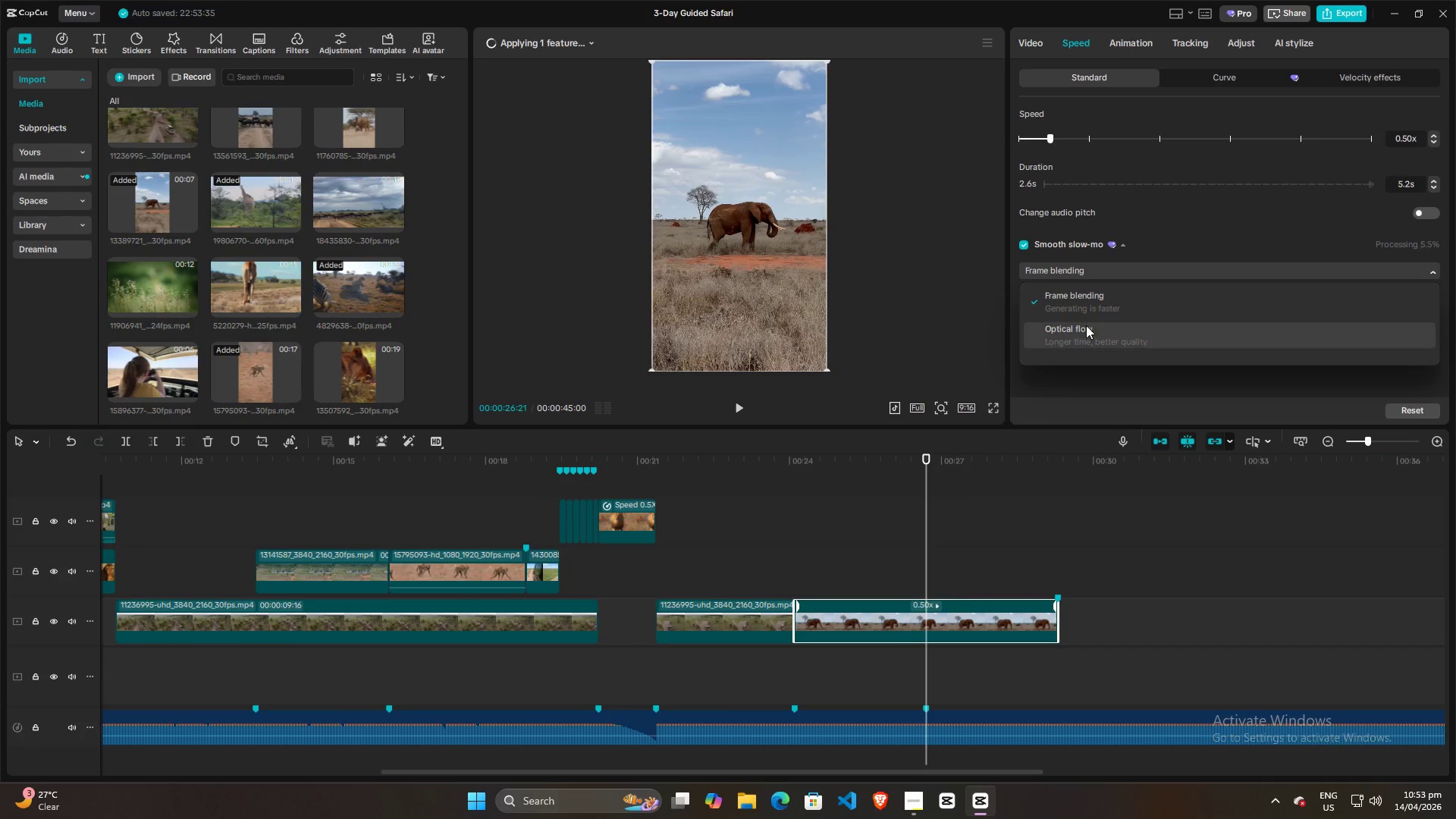 
left_click([1085, 331])
 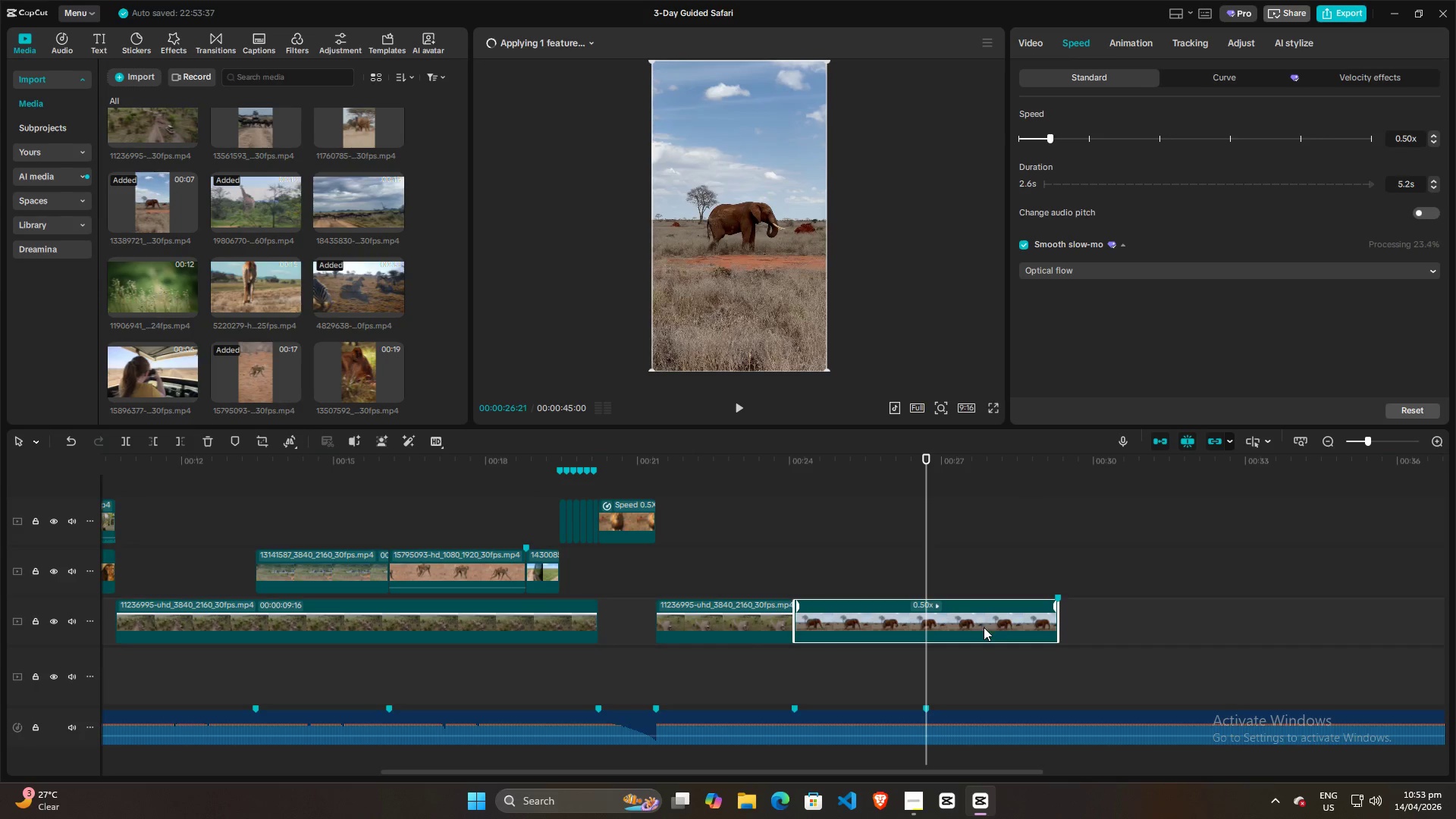 
wait(6.78)
 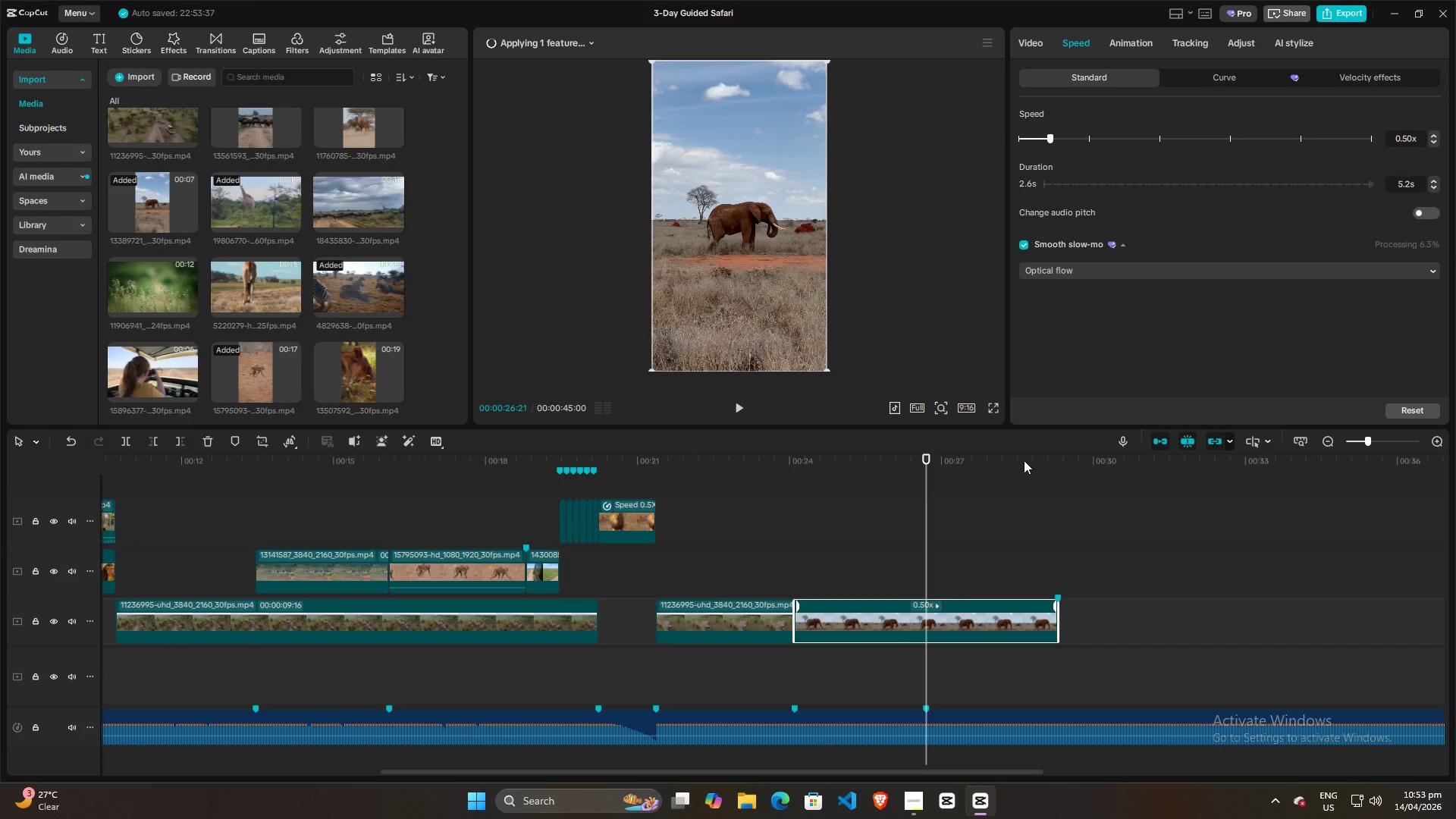 
left_click([856, 564])
 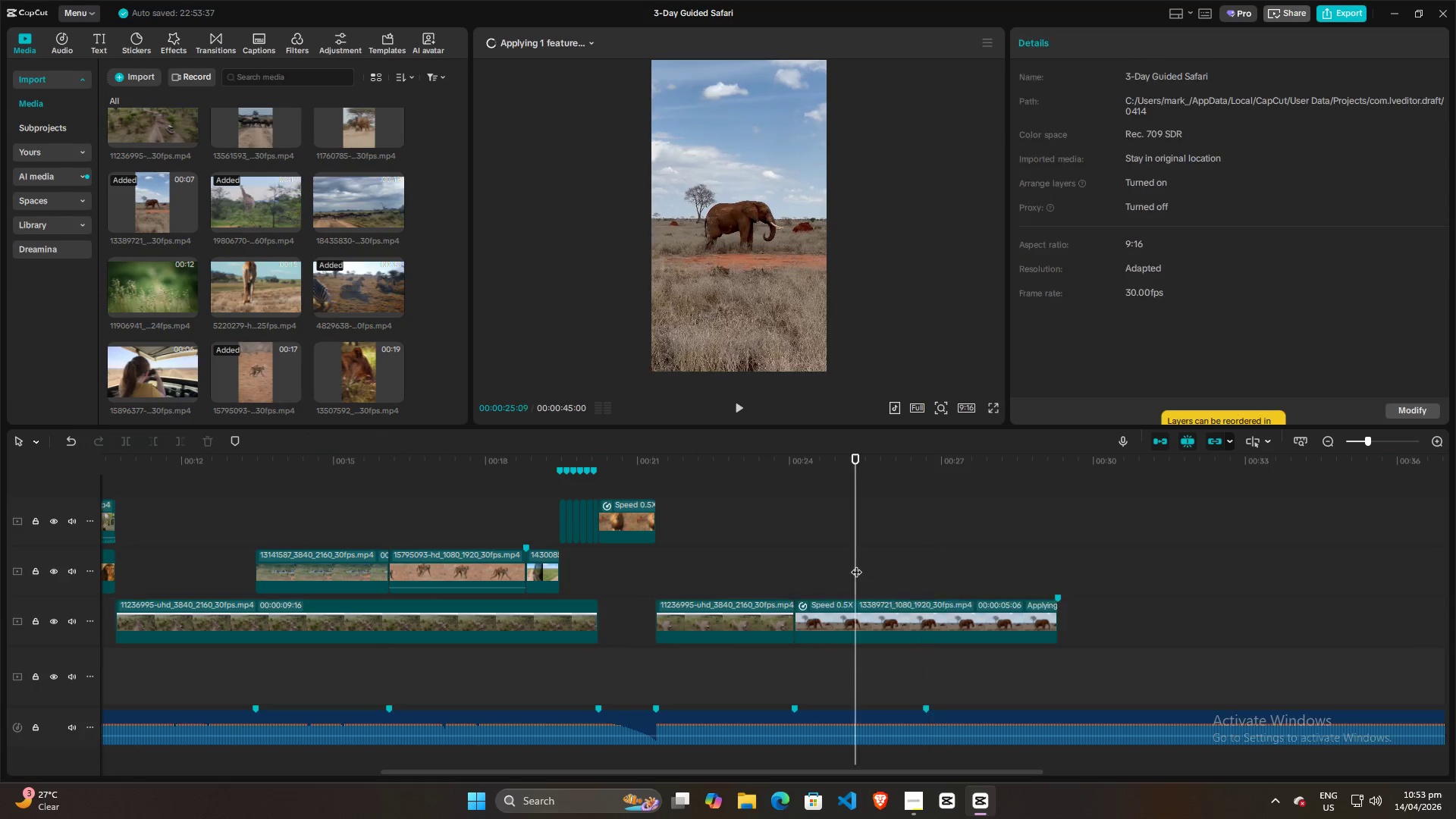 
key(Space)
 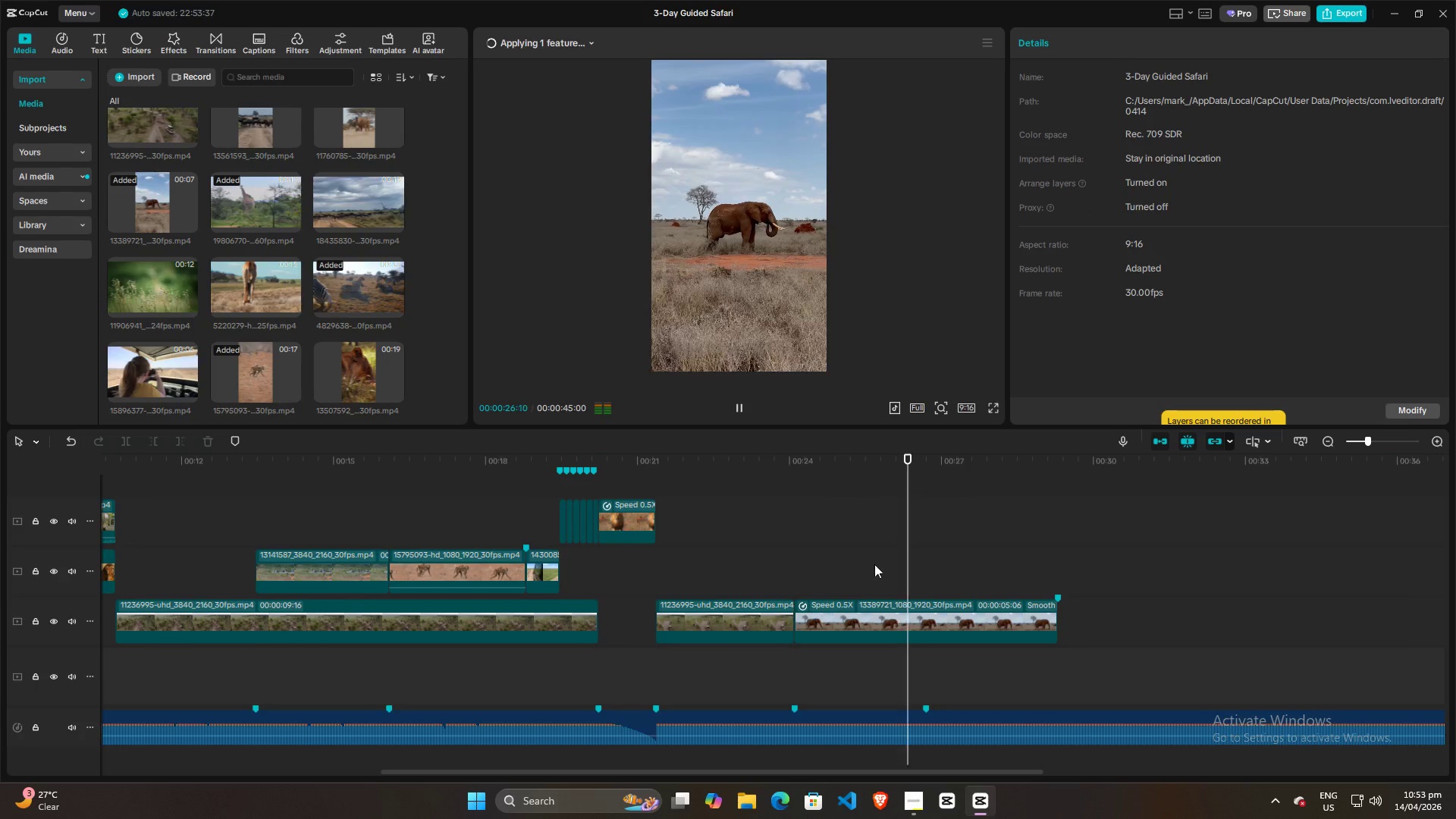 
key(Space)
 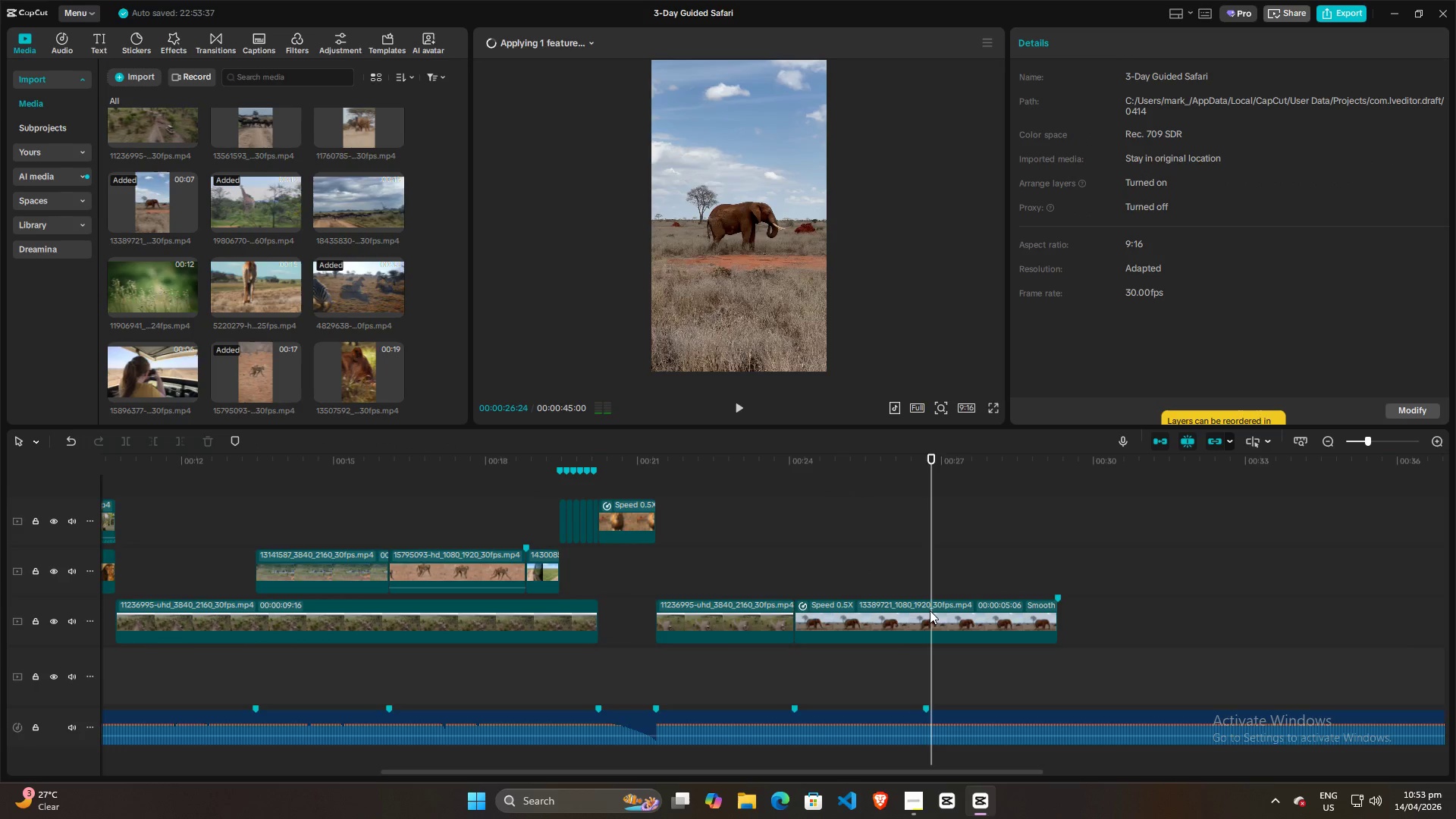 
left_click([907, 614])
 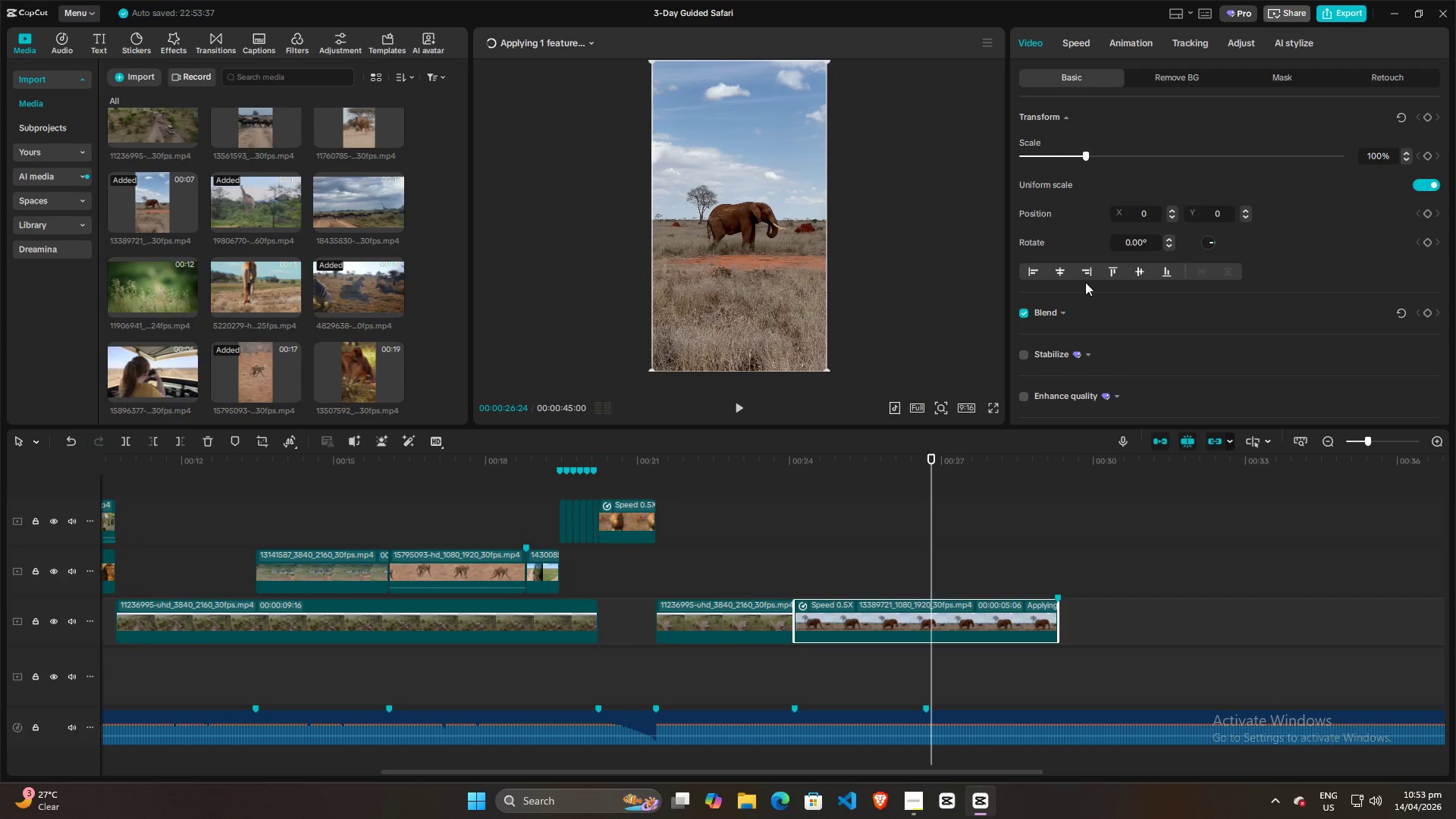 
left_click([1086, 39])
 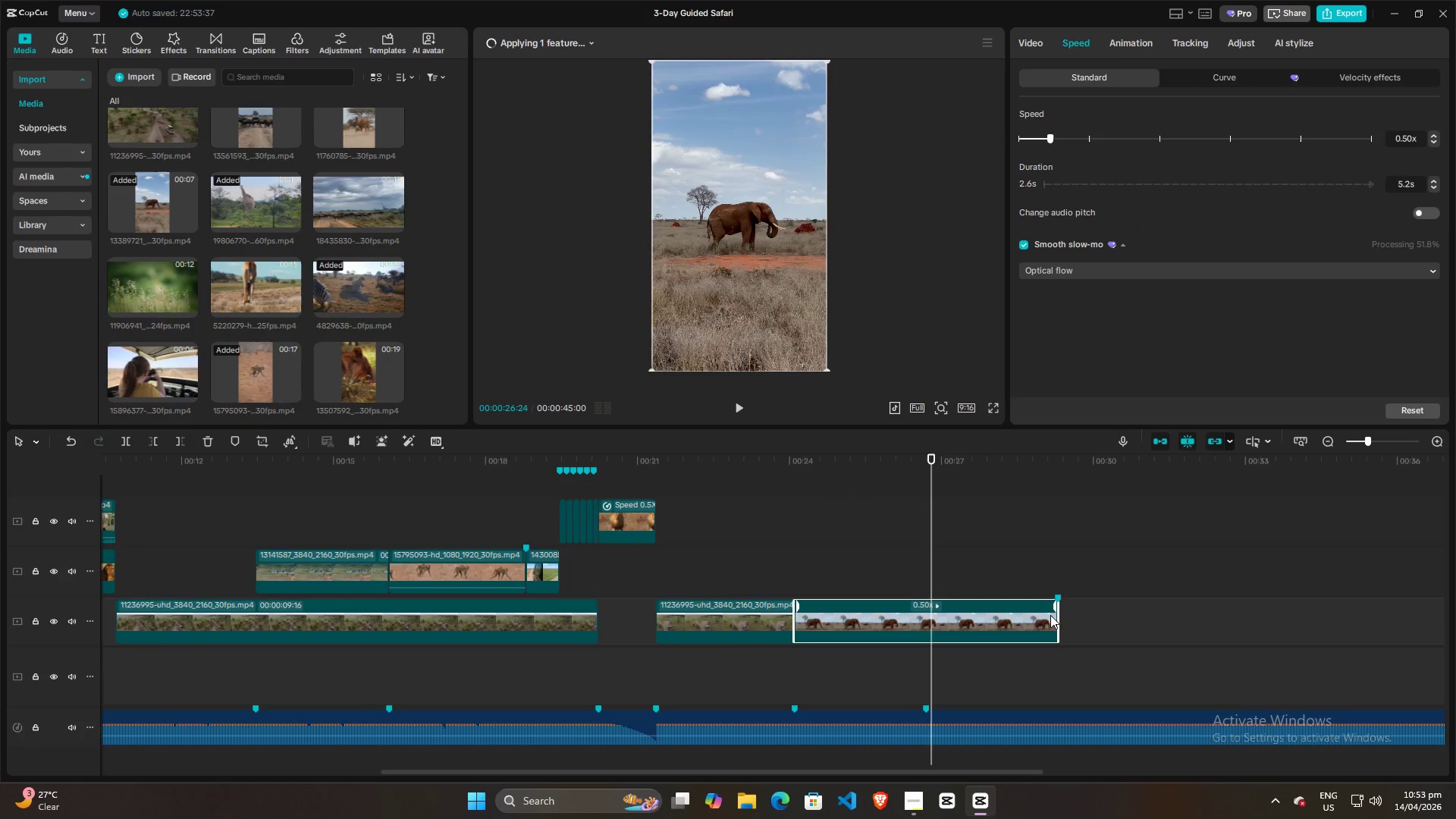 
left_click_drag(start_coordinate=[1059, 615], to_coordinate=[922, 623])
 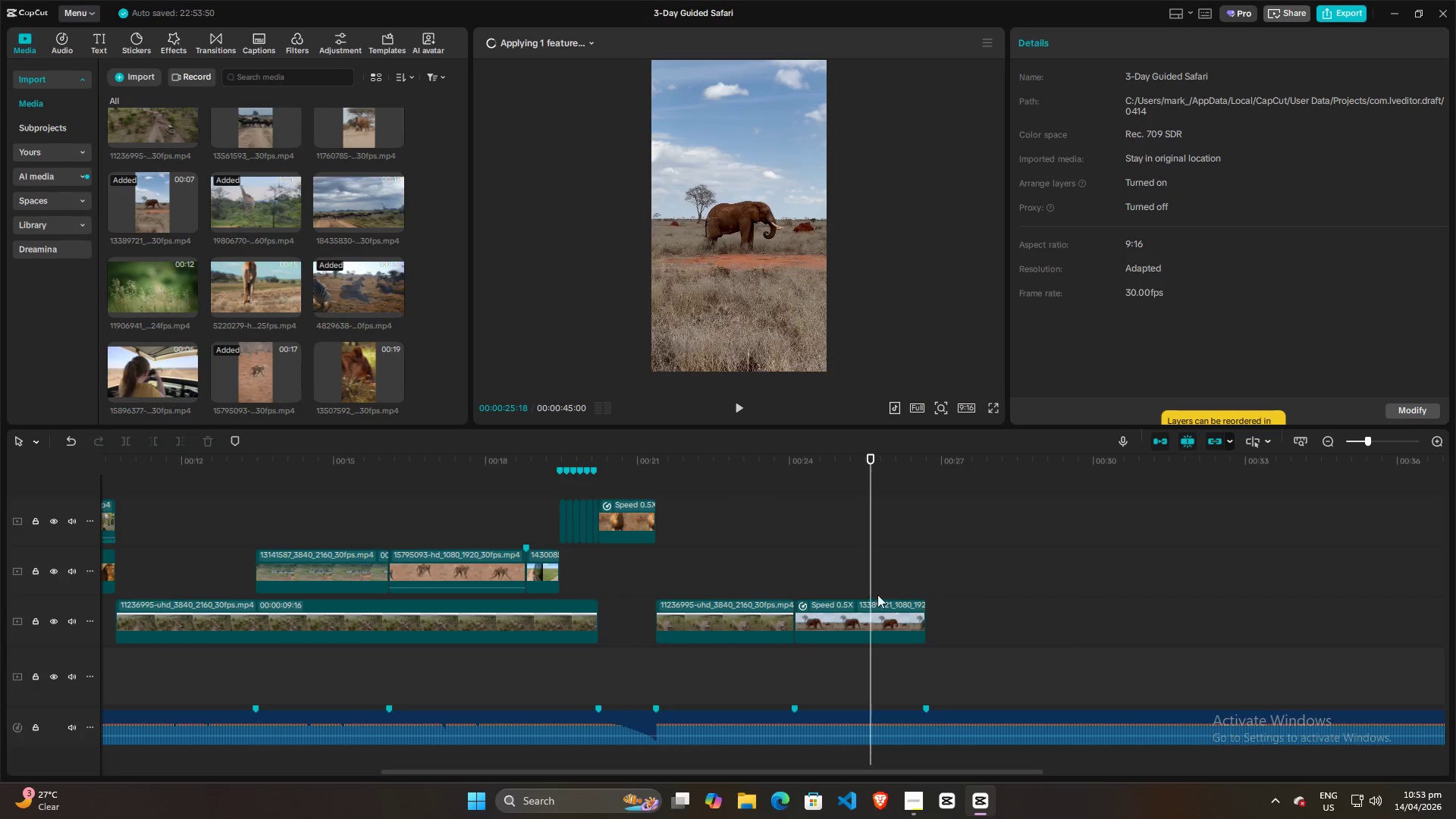 
double_click([874, 622])
 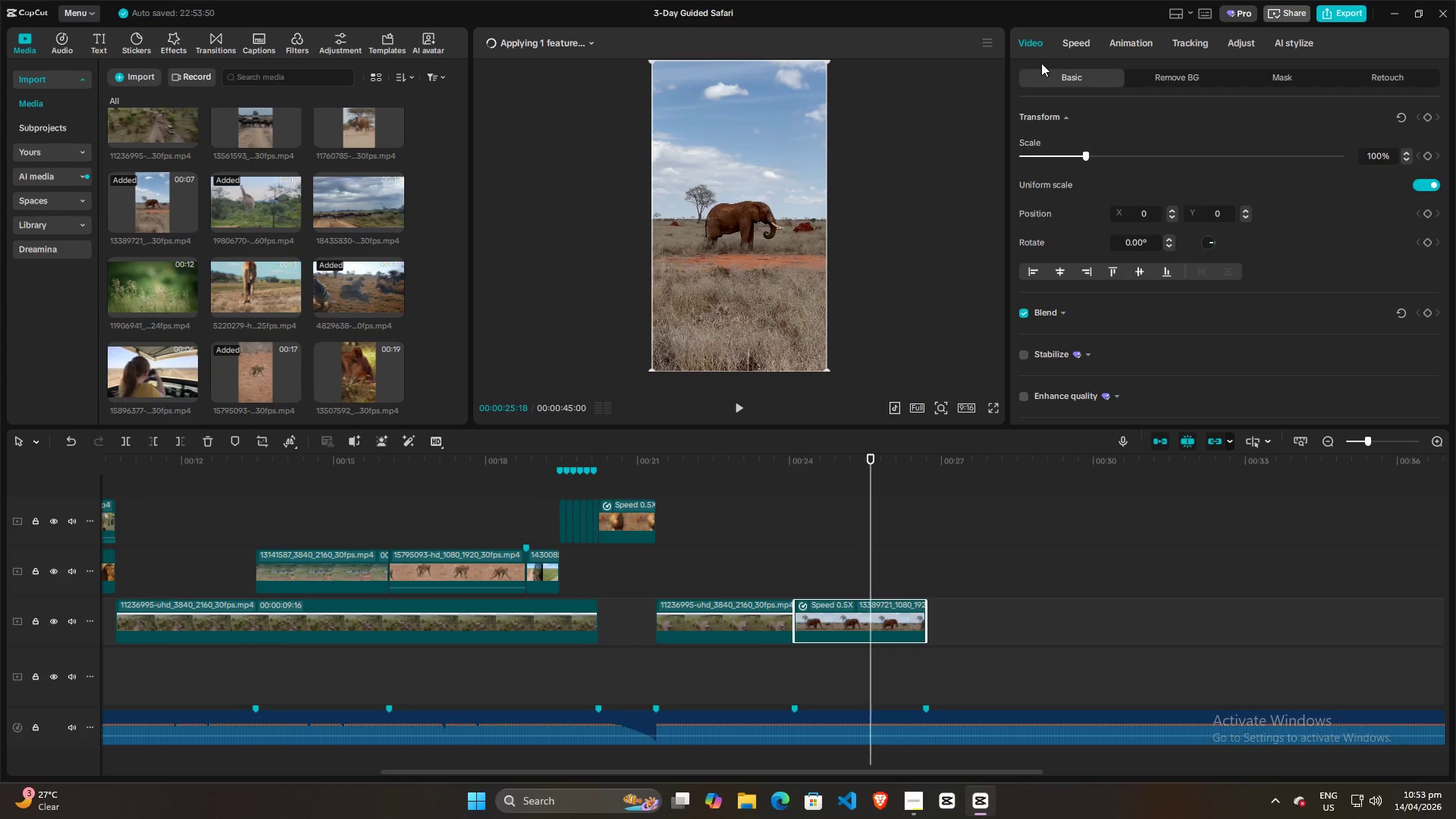 
left_click([1065, 47])
 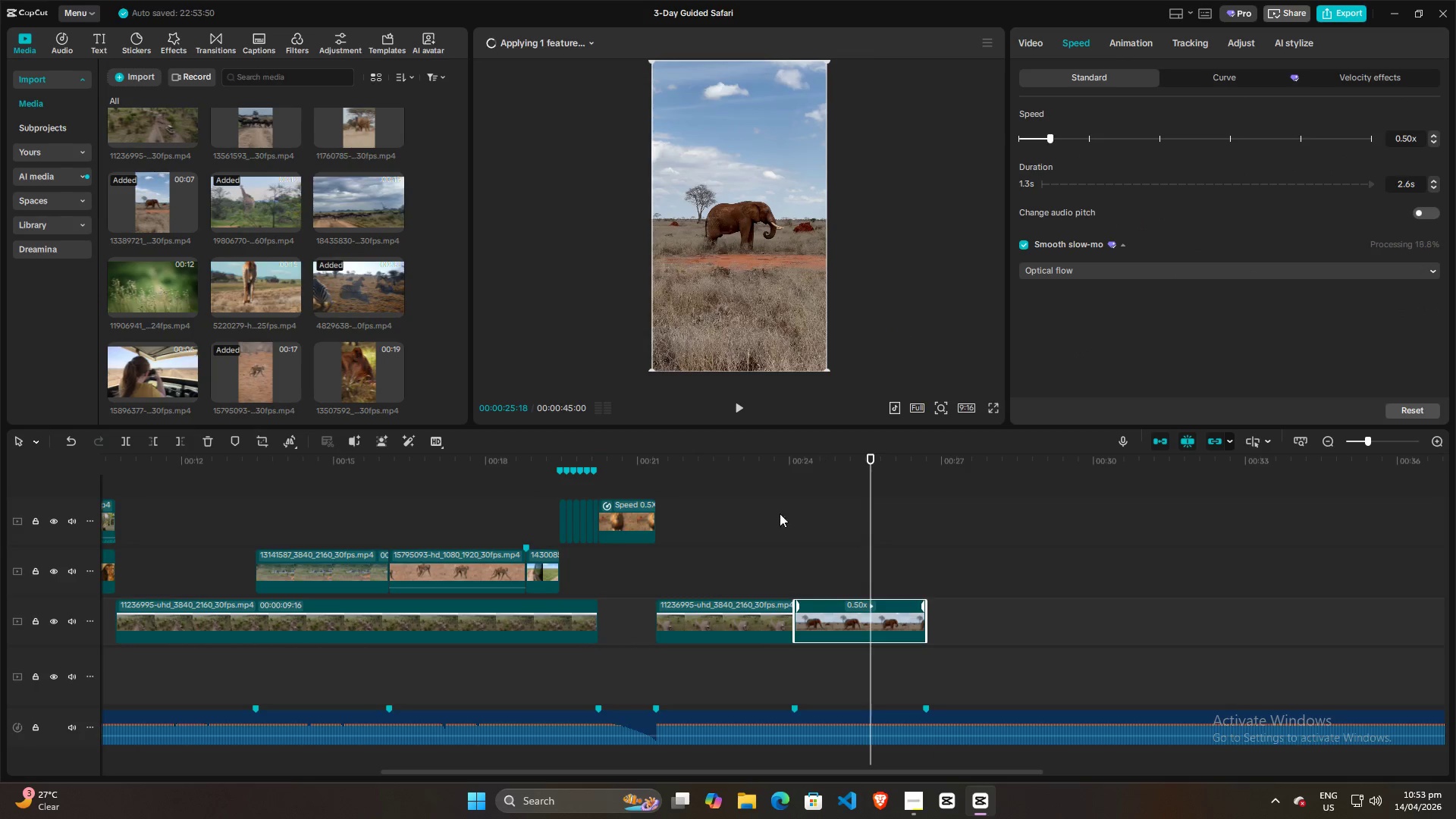 
left_click([780, 545])
 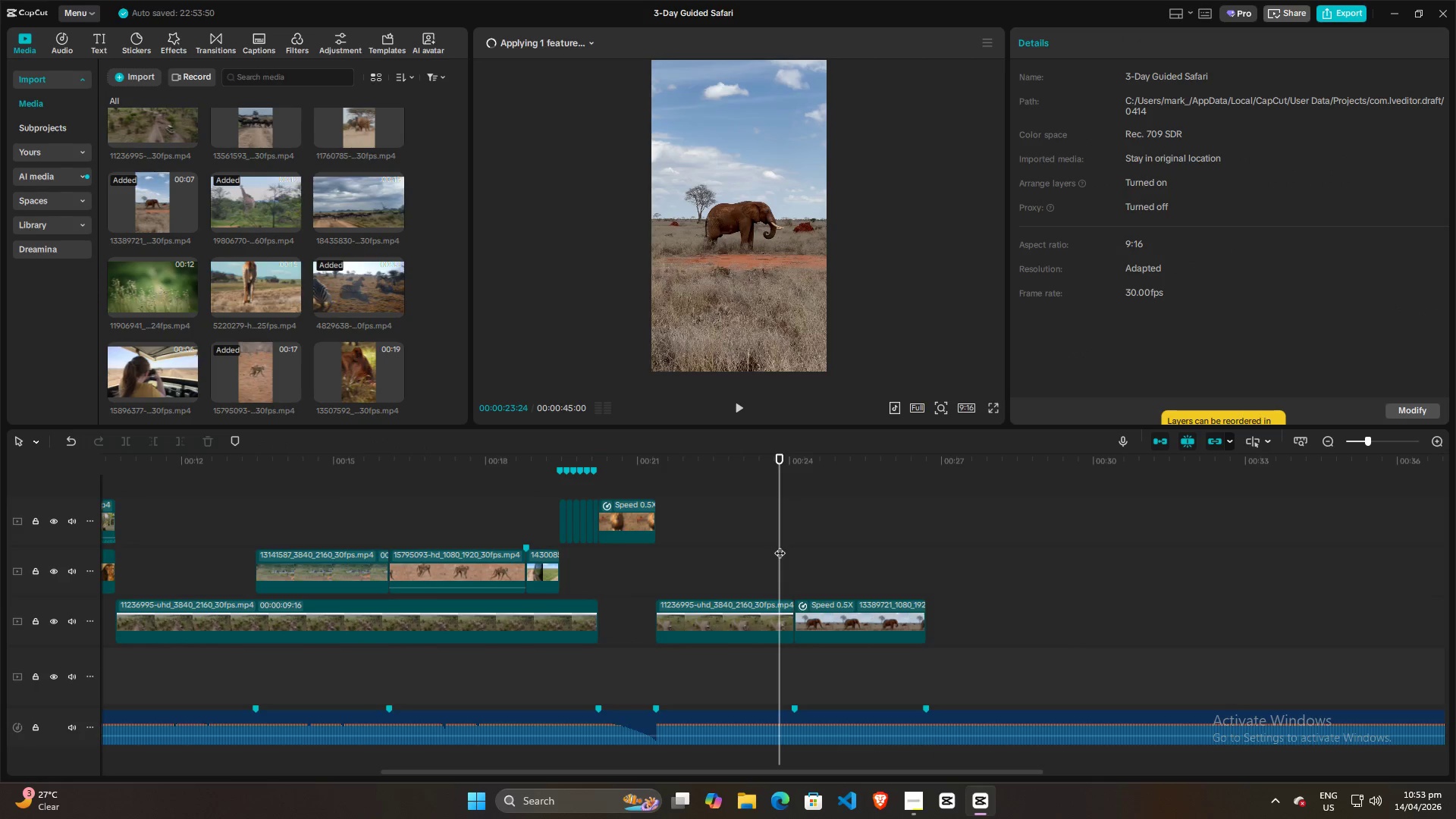 
key(Space)
 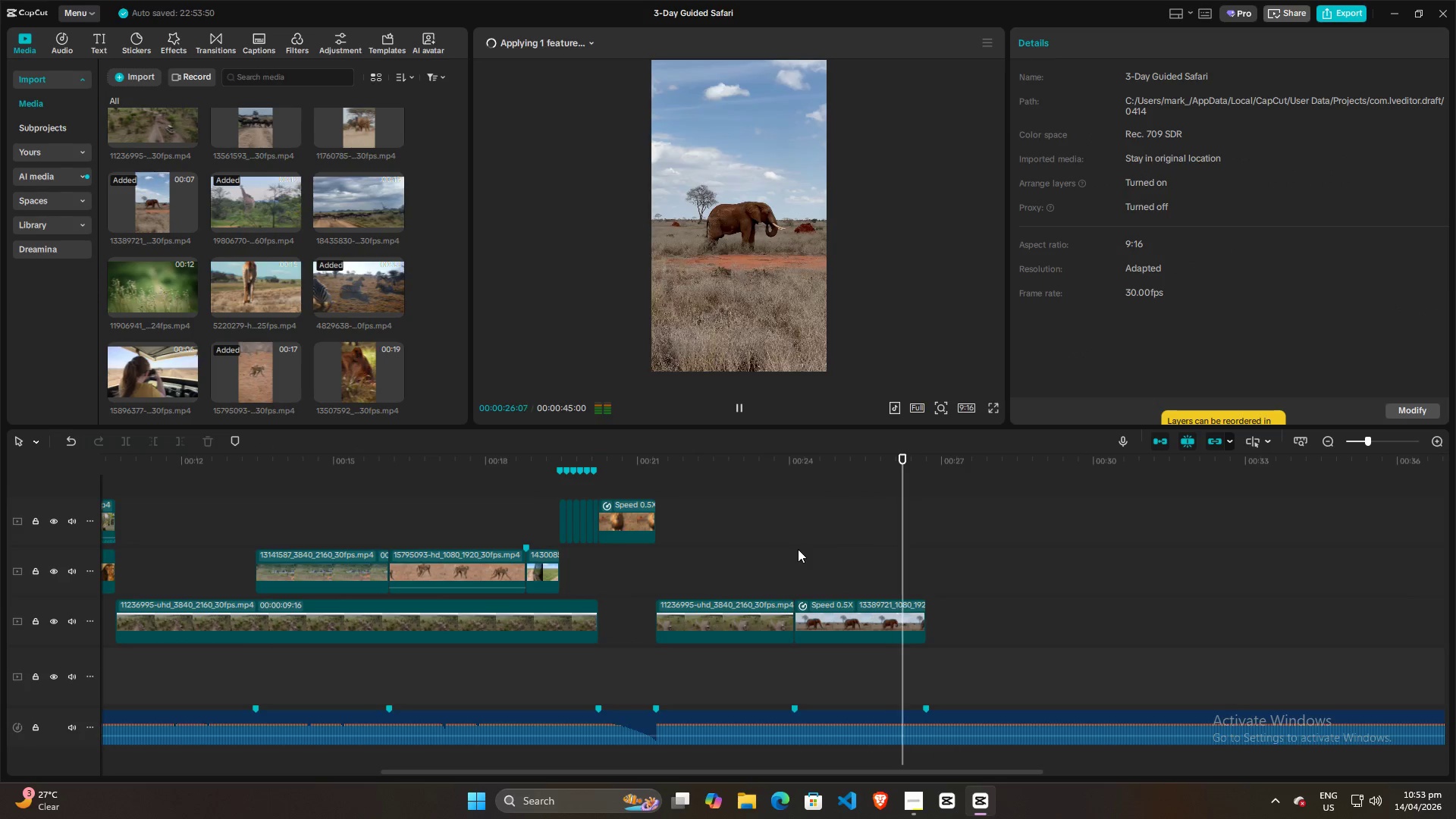 
key(Space)
 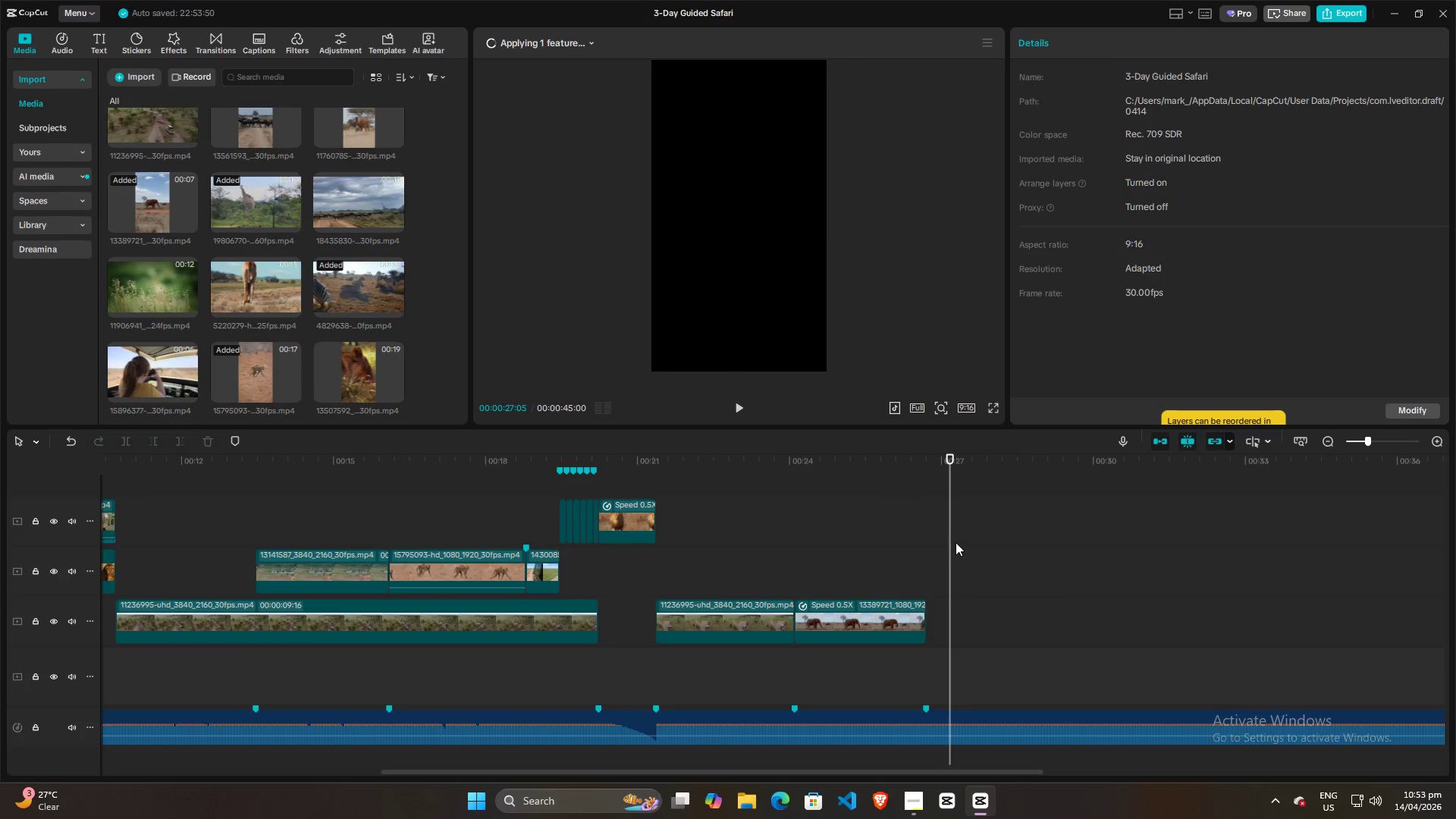 
left_click_drag(start_coordinate=[953, 542], to_coordinate=[884, 560])
 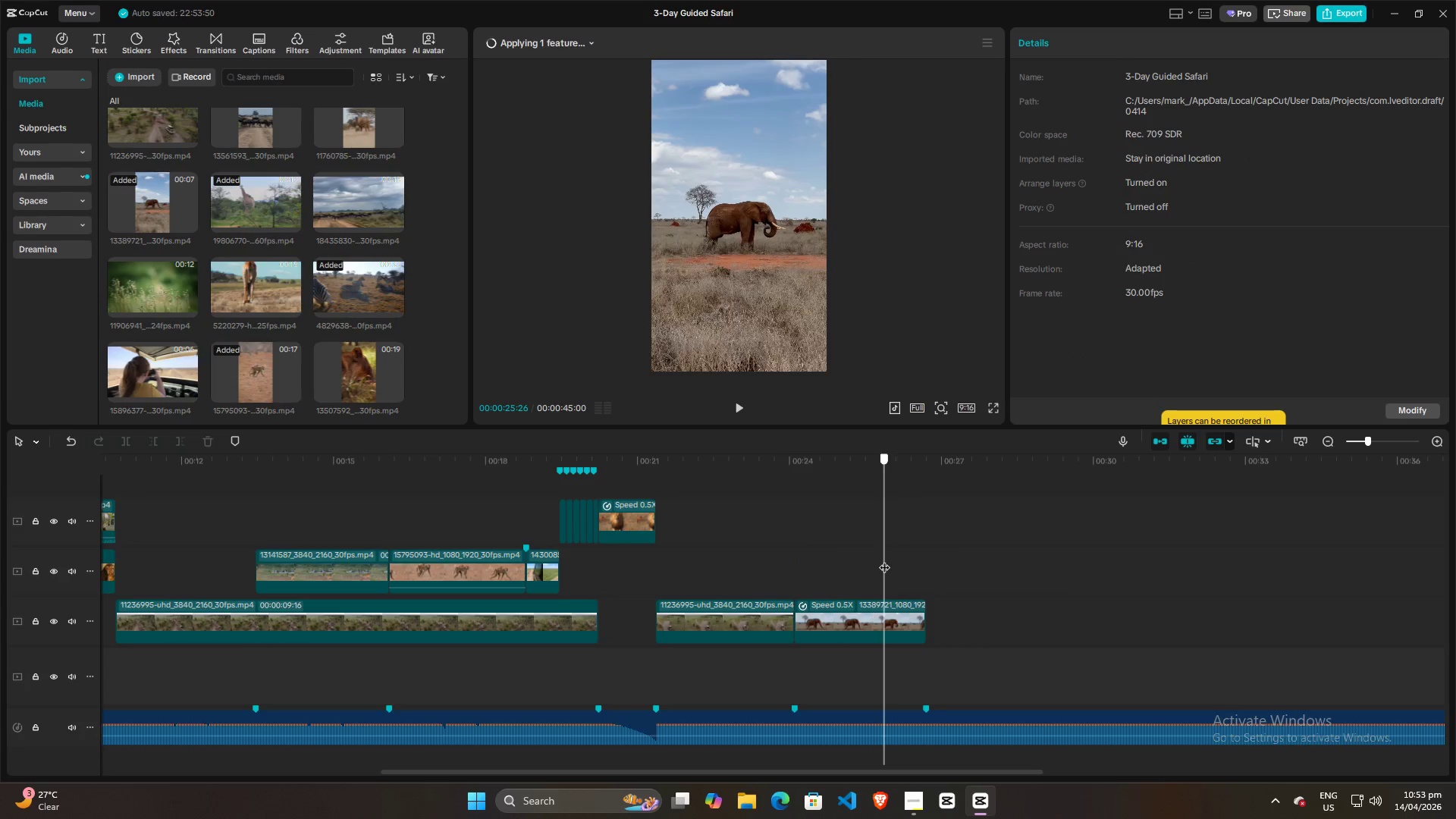 
key(Space)
 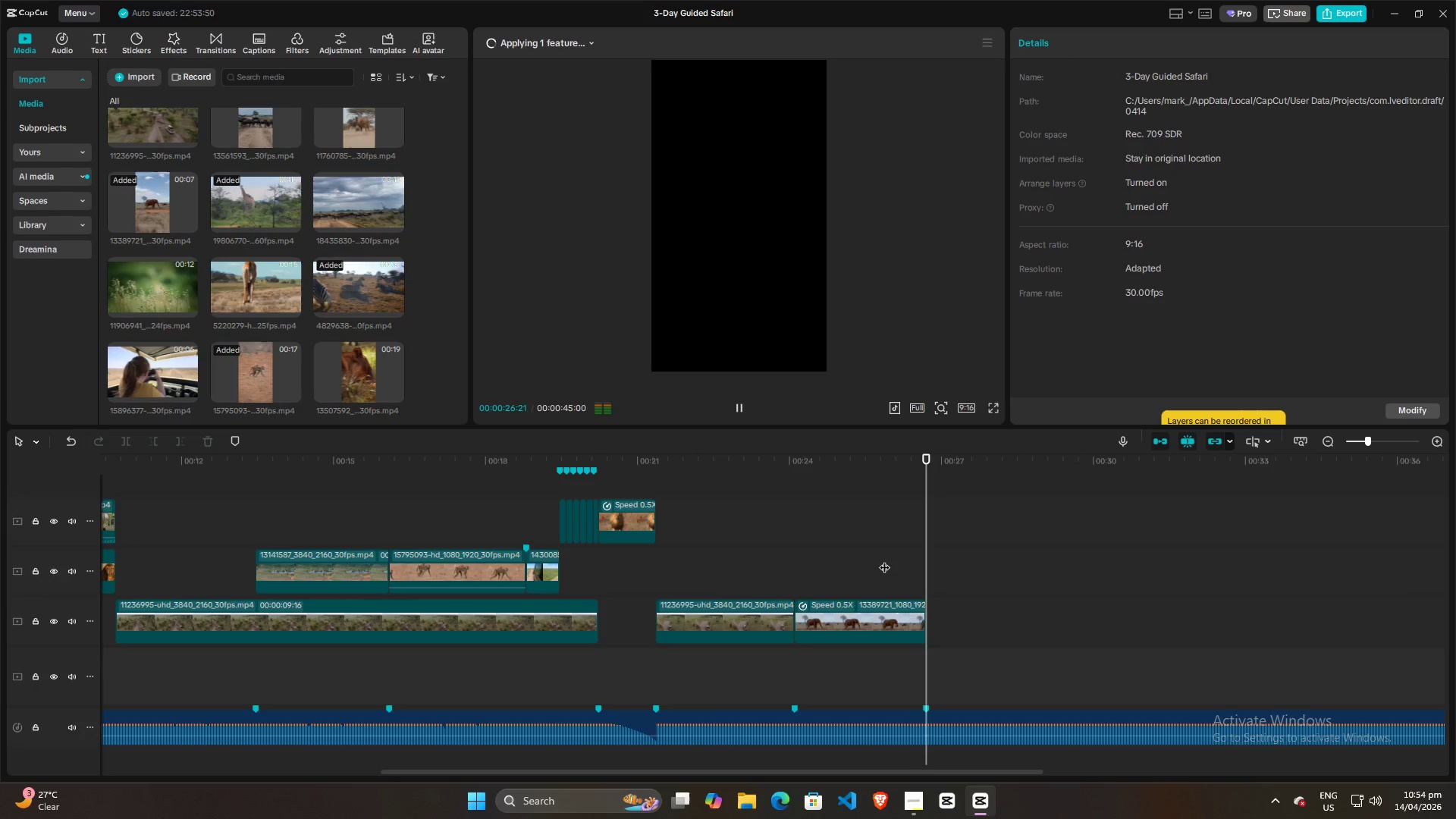 
key(Space)
 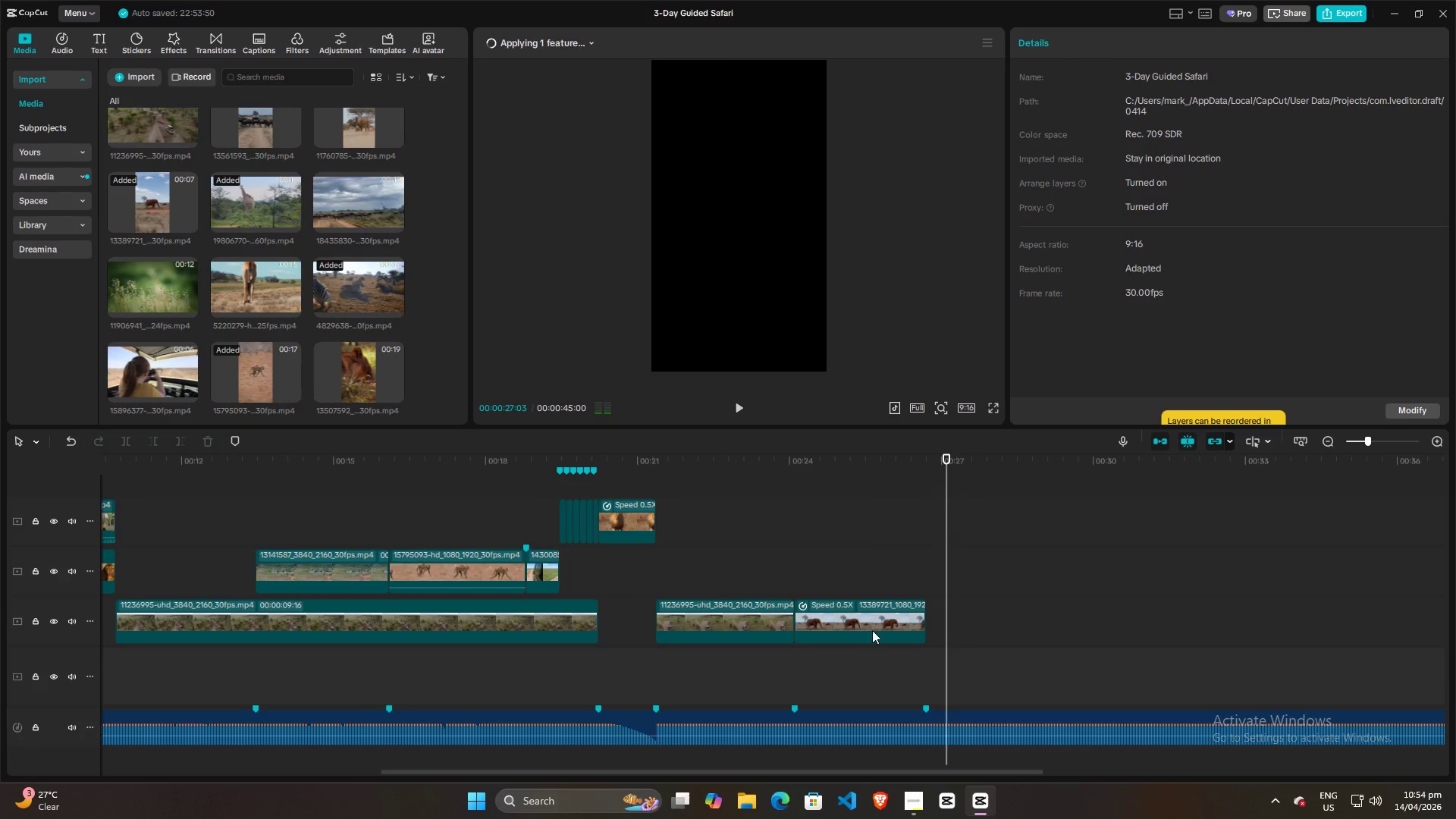 
left_click([872, 637])
 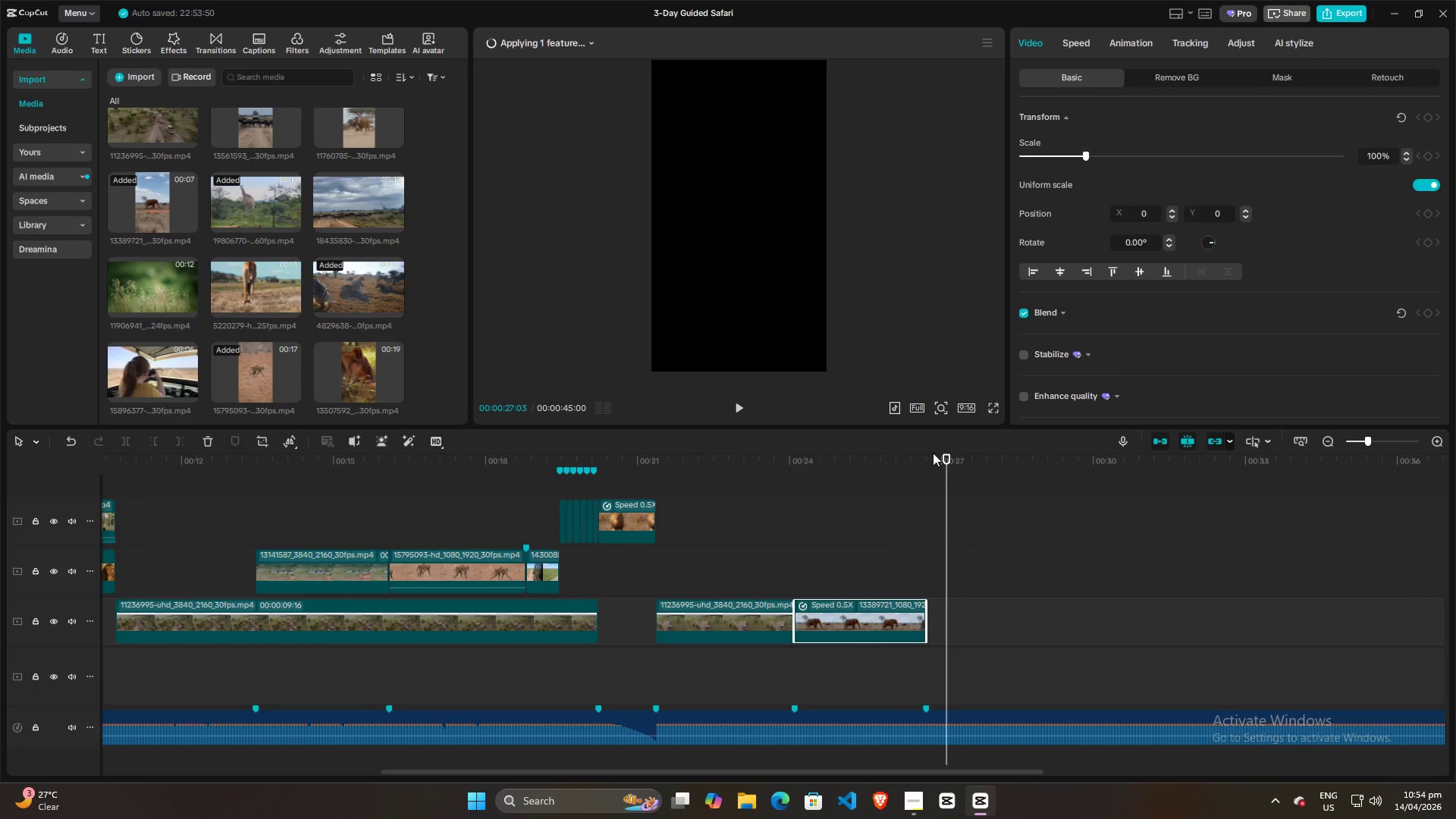 
left_click([885, 563])
 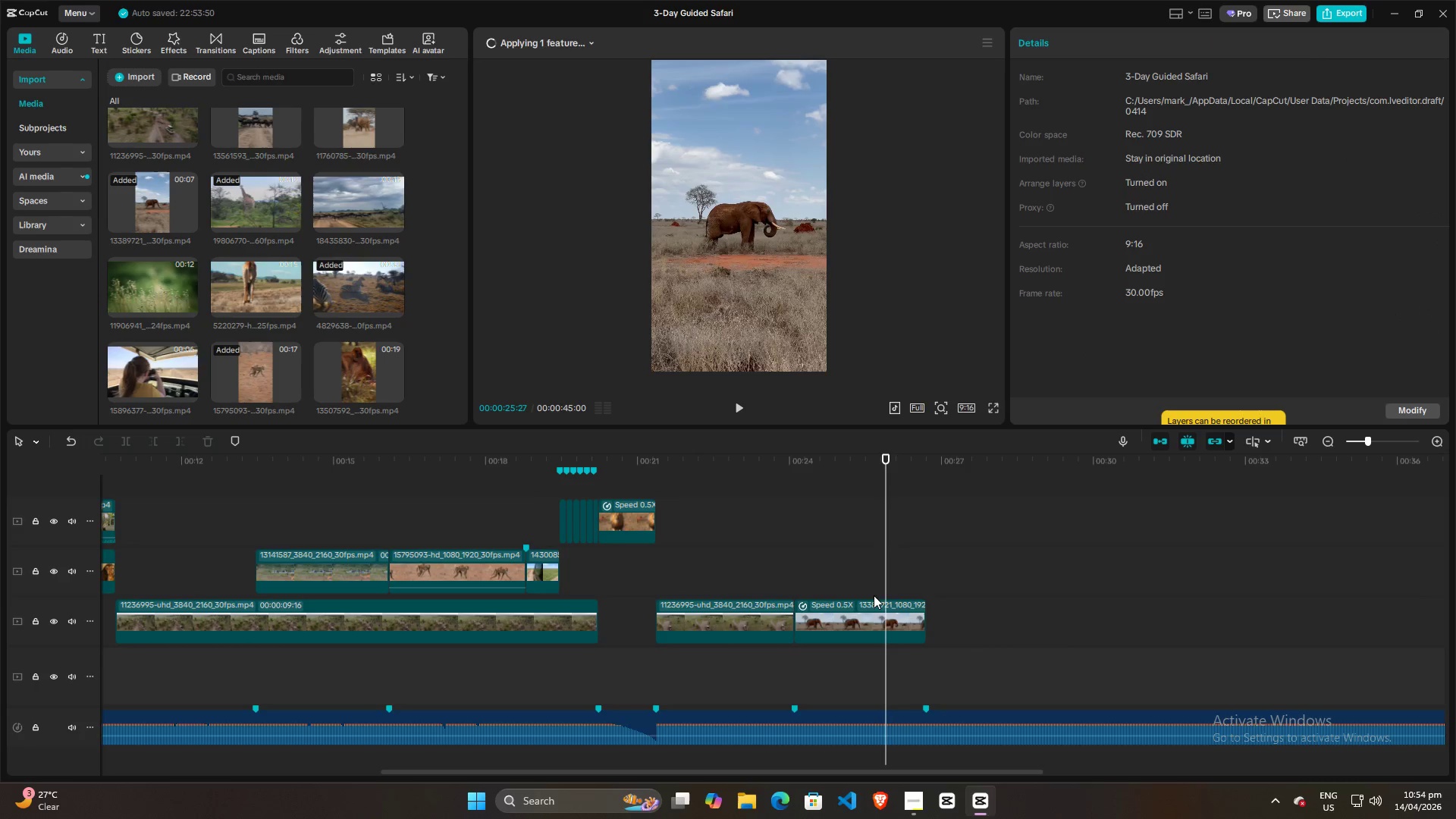 
left_click([865, 618])
 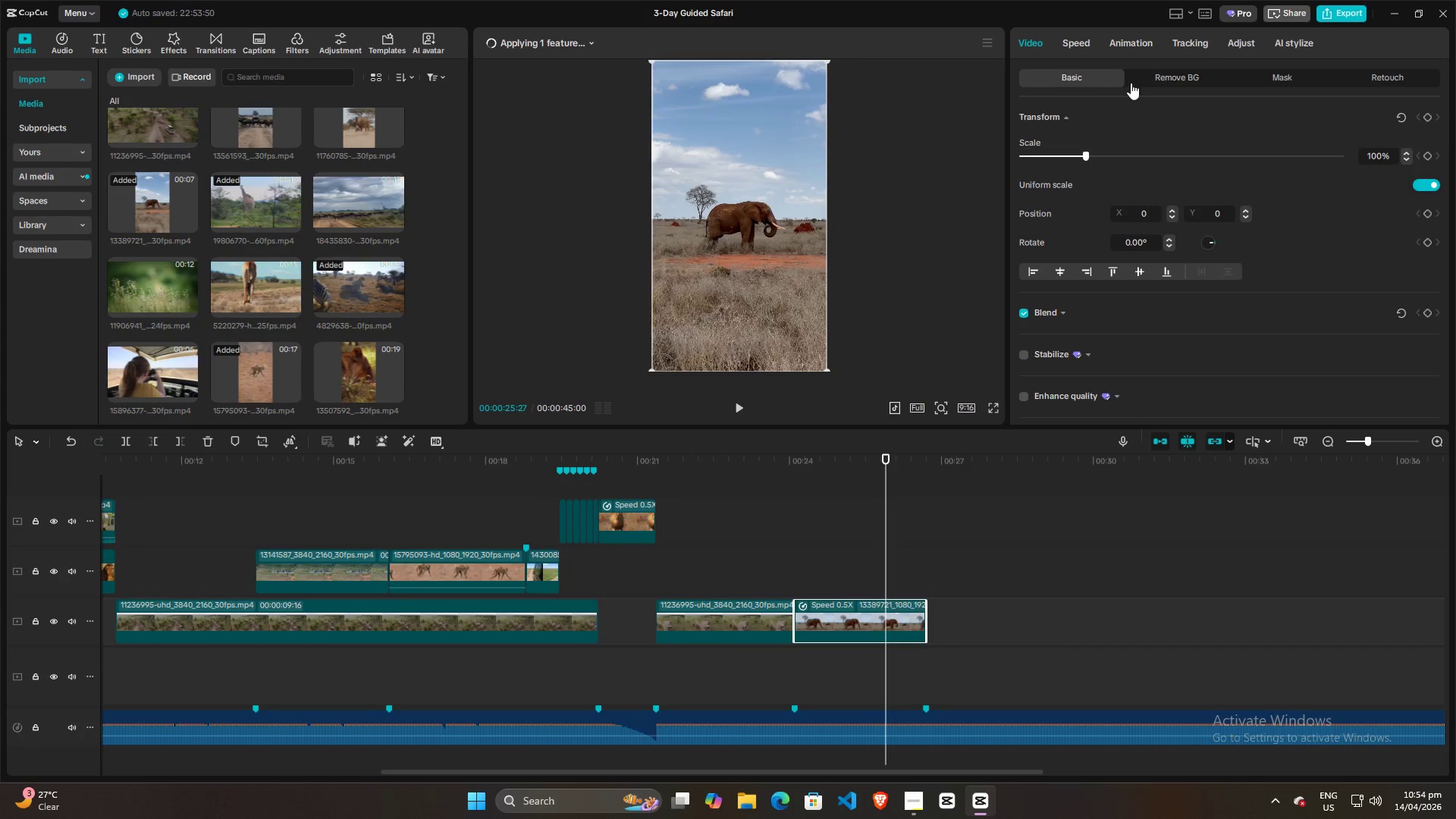 
left_click([1070, 46])
 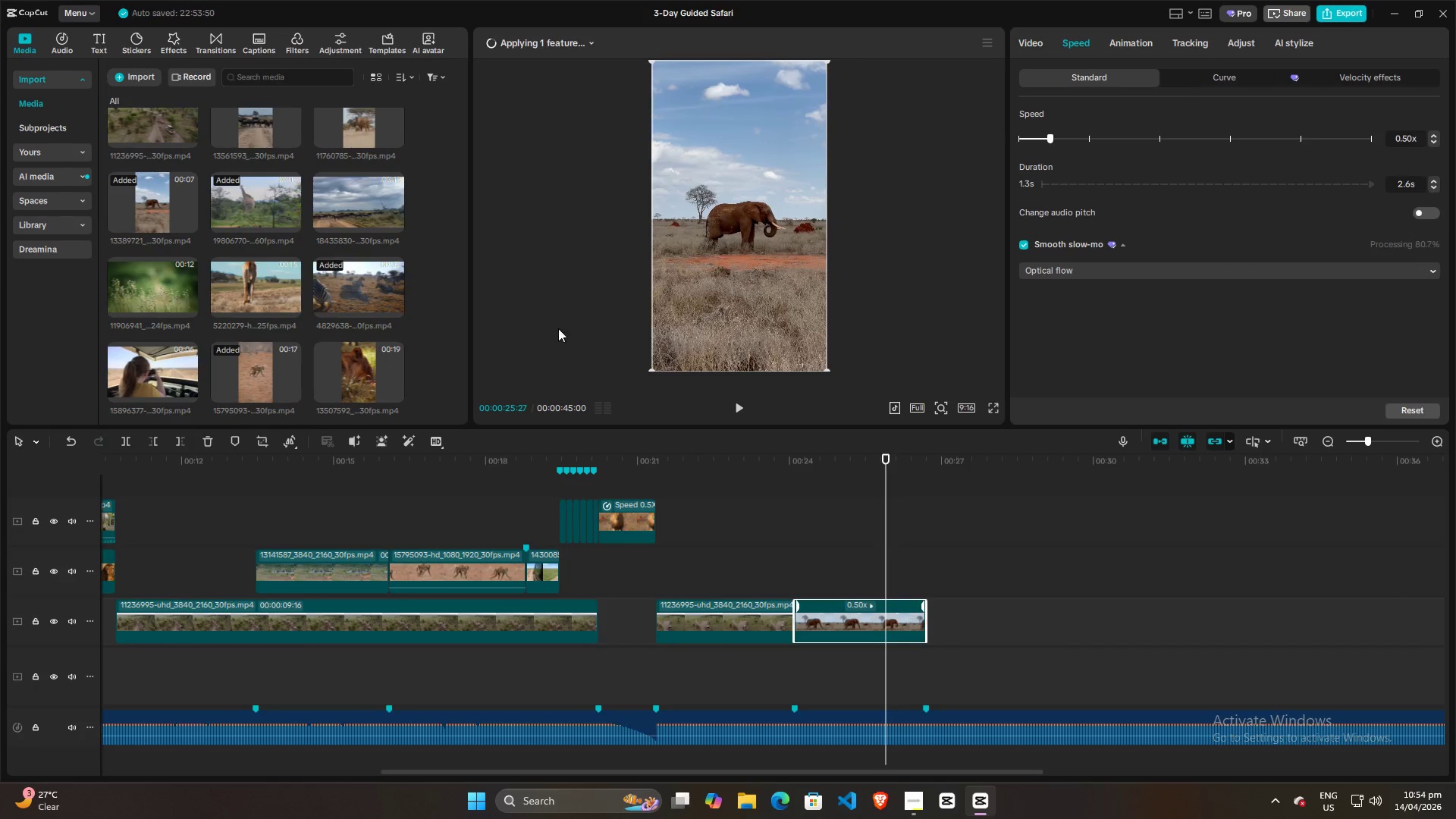 
mouse_move([325, 207])
 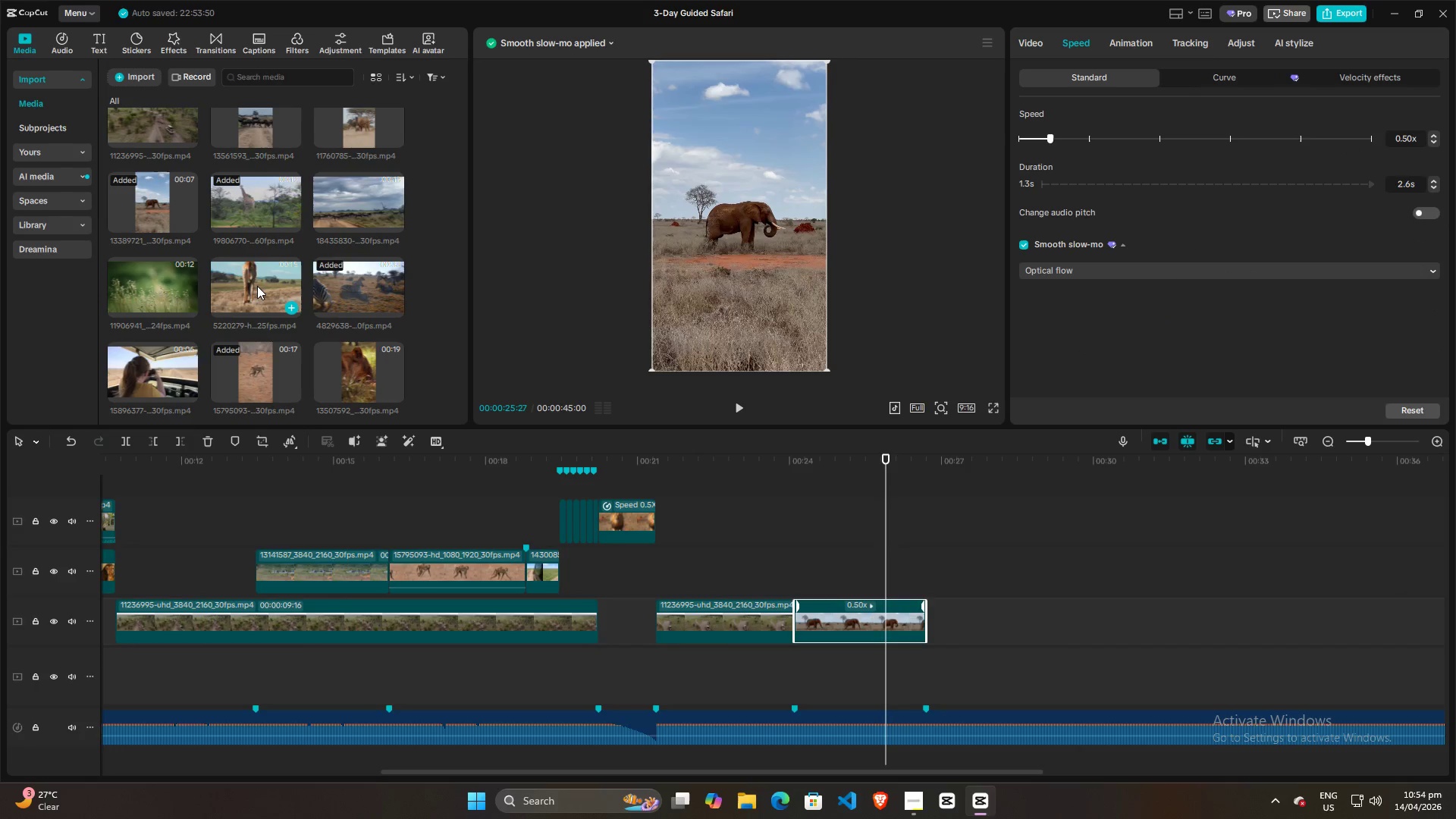 
left_click([257, 286])
 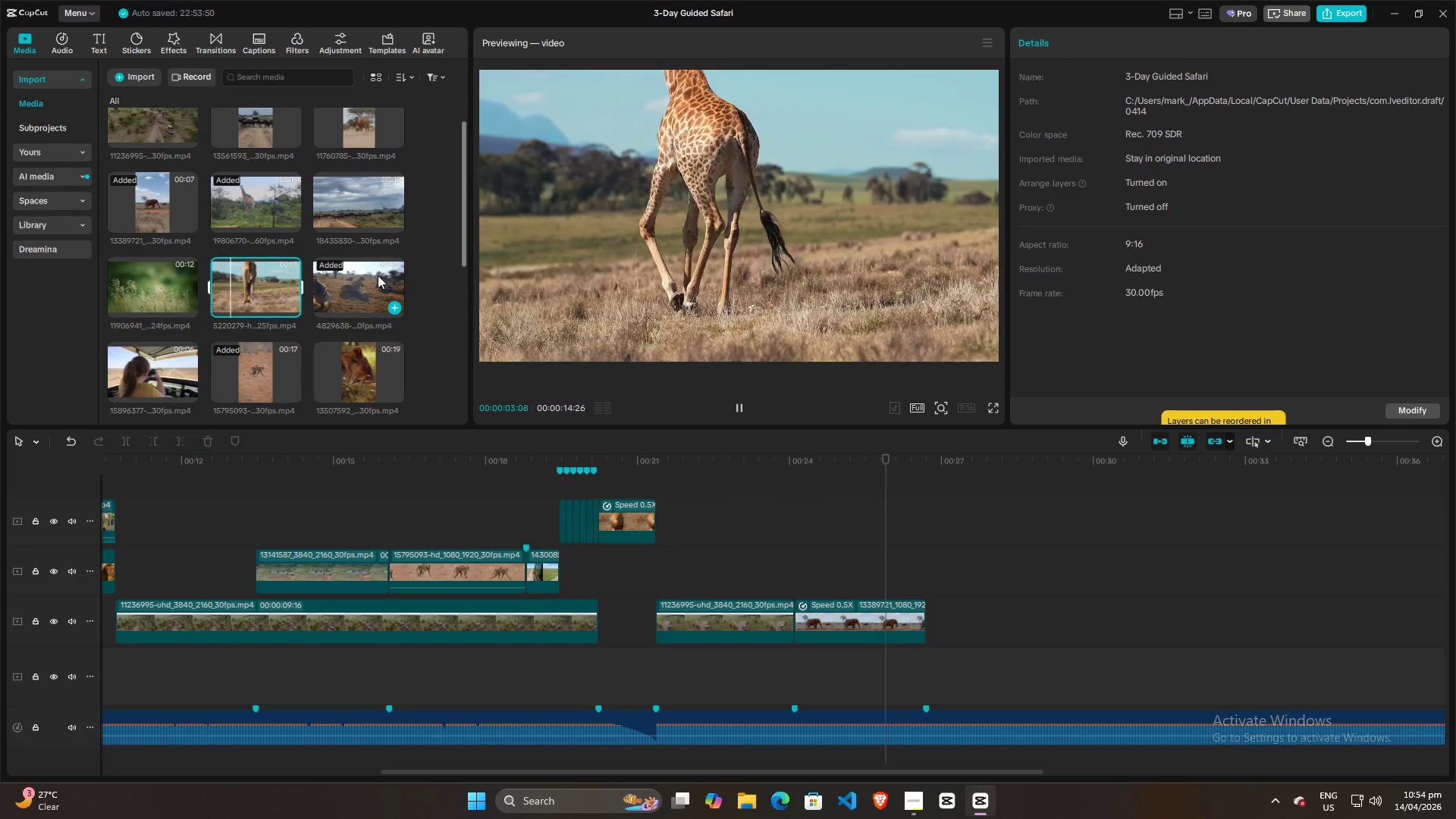 
scroll: coordinate [390, 311], scroll_direction: down, amount: 4.0
 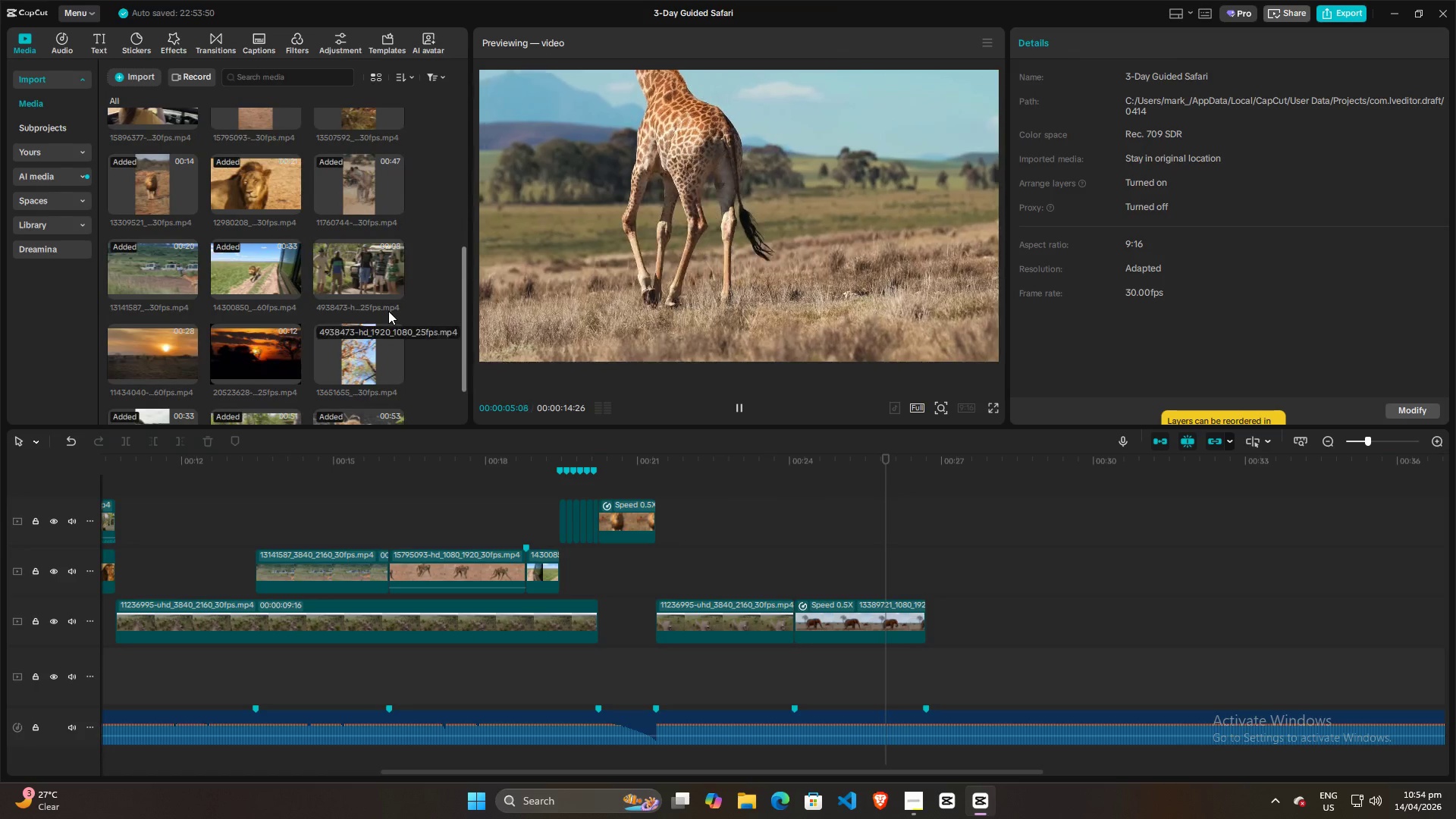 
scroll: coordinate [387, 312], scroll_direction: up, amount: 2.0
 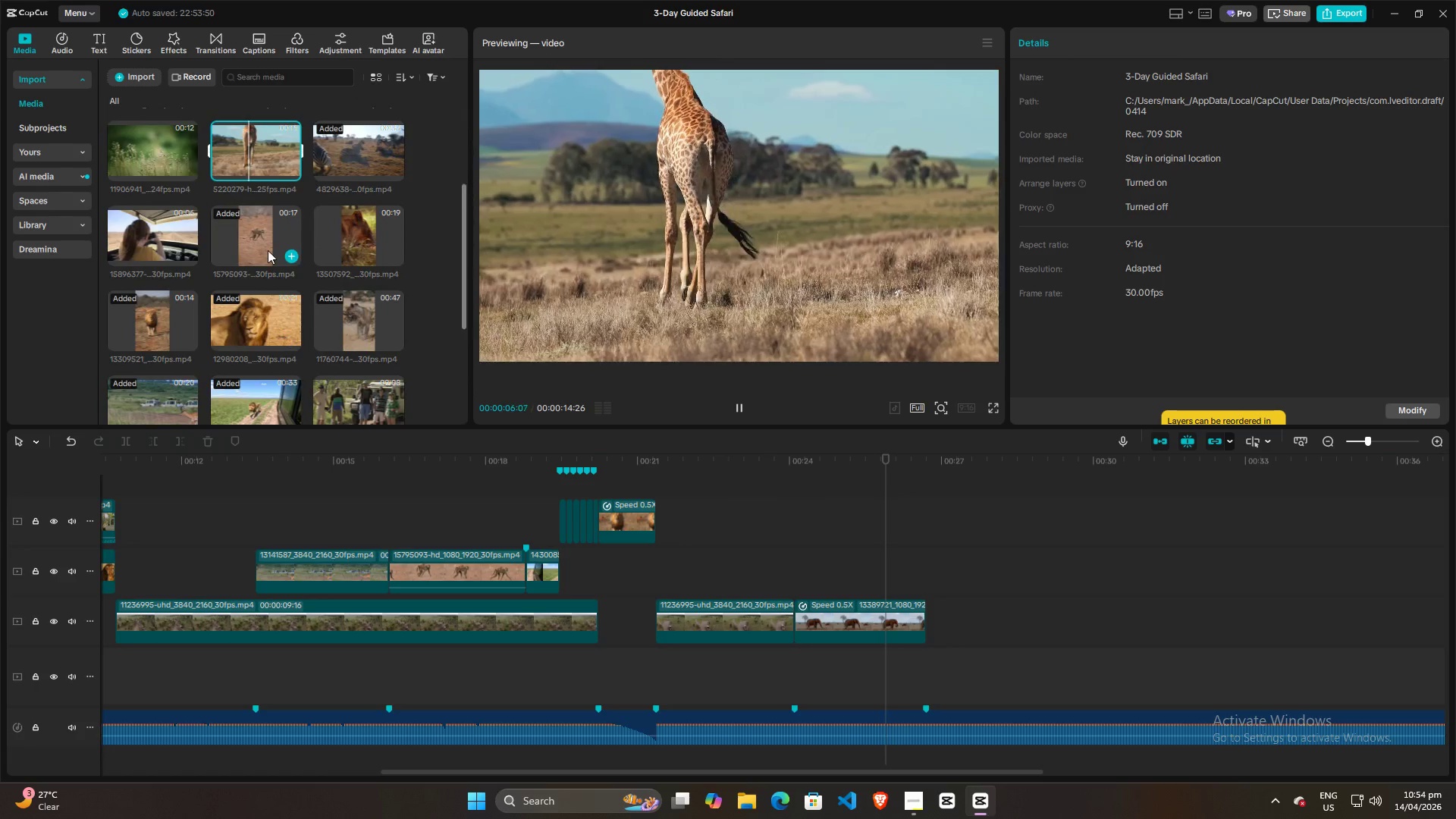 
scroll: coordinate [287, 269], scroll_direction: down, amount: 6.0
 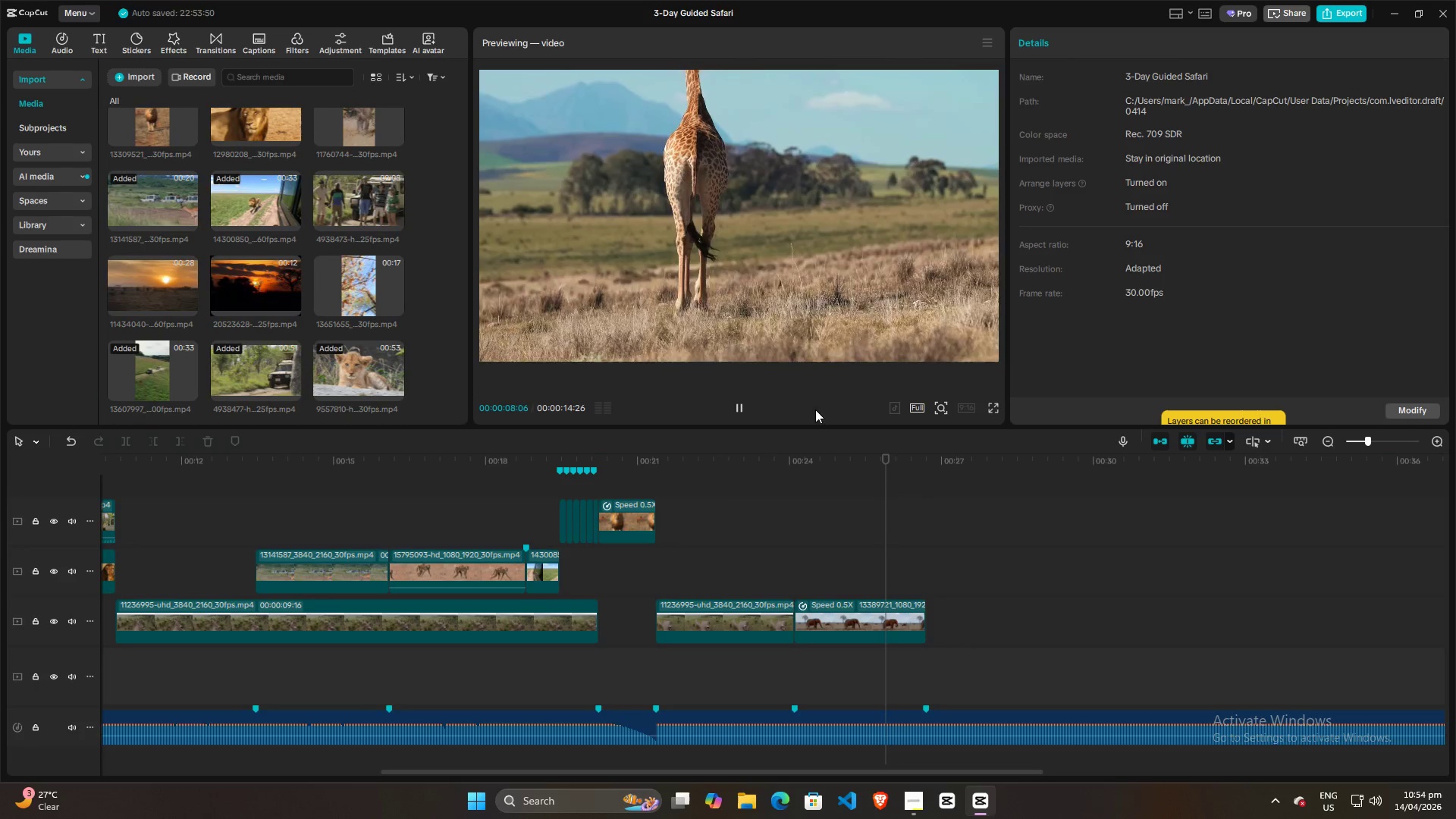 
key(Space)
 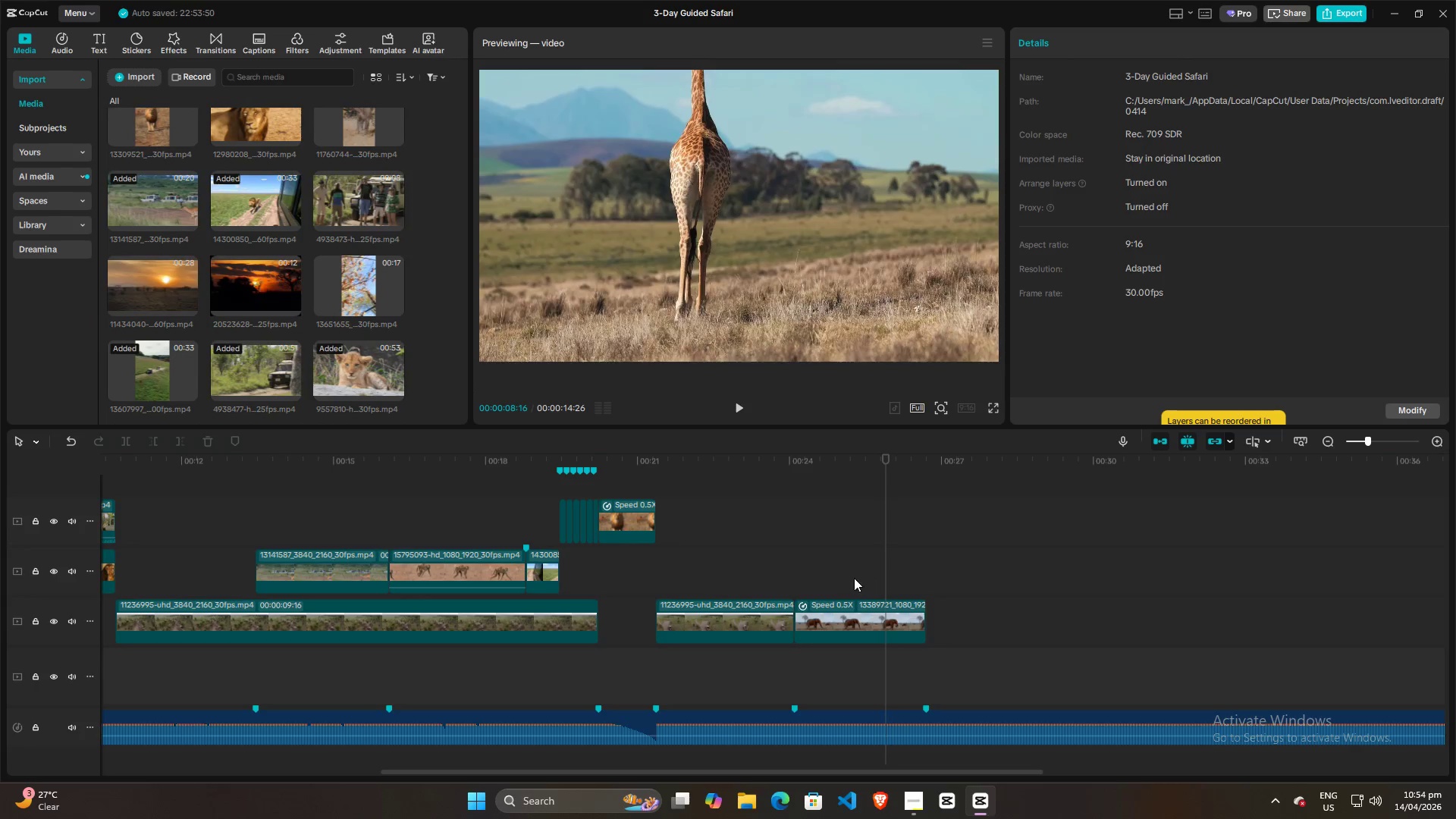 
left_click([847, 577])
 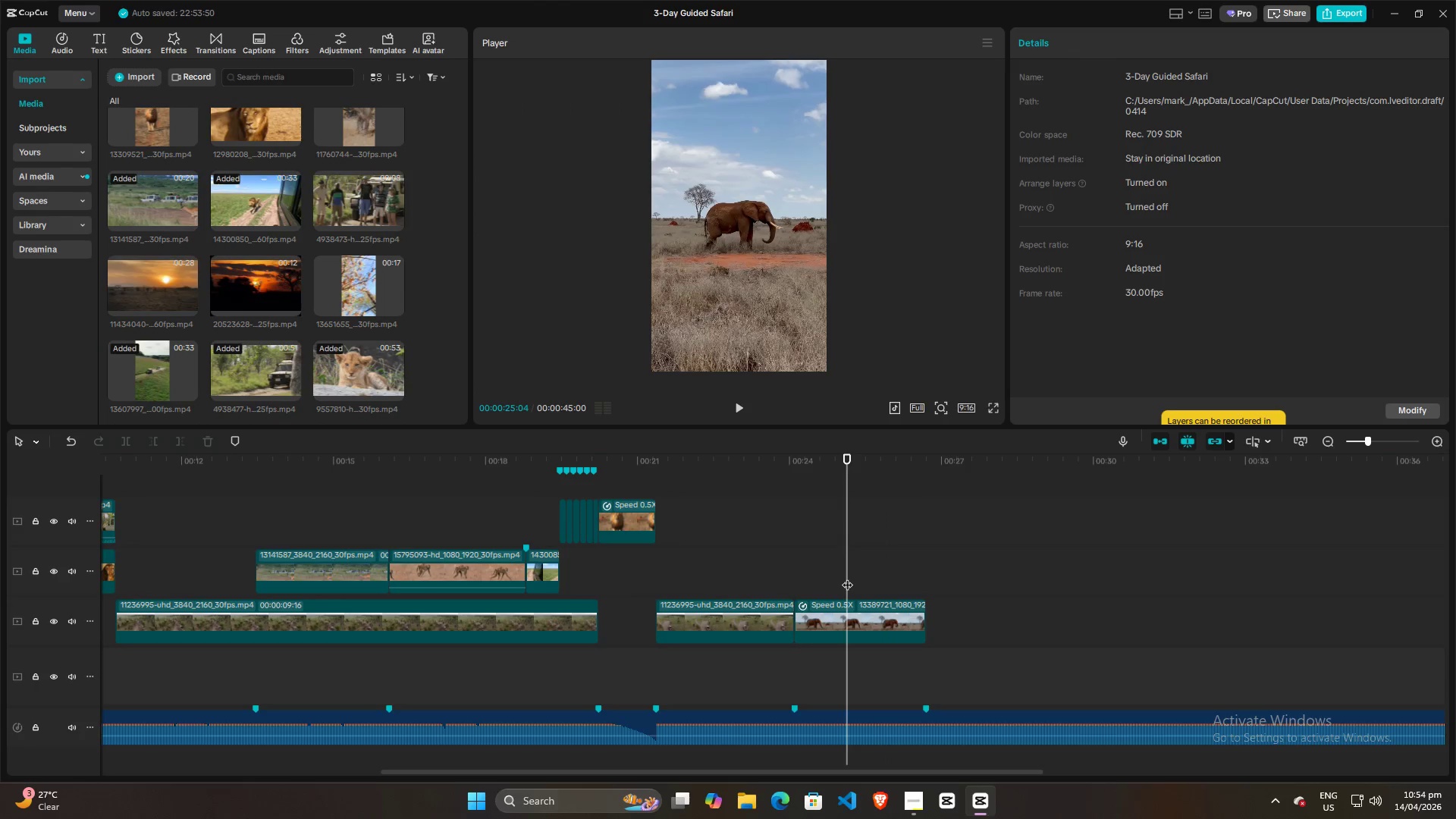 
key(Space)
 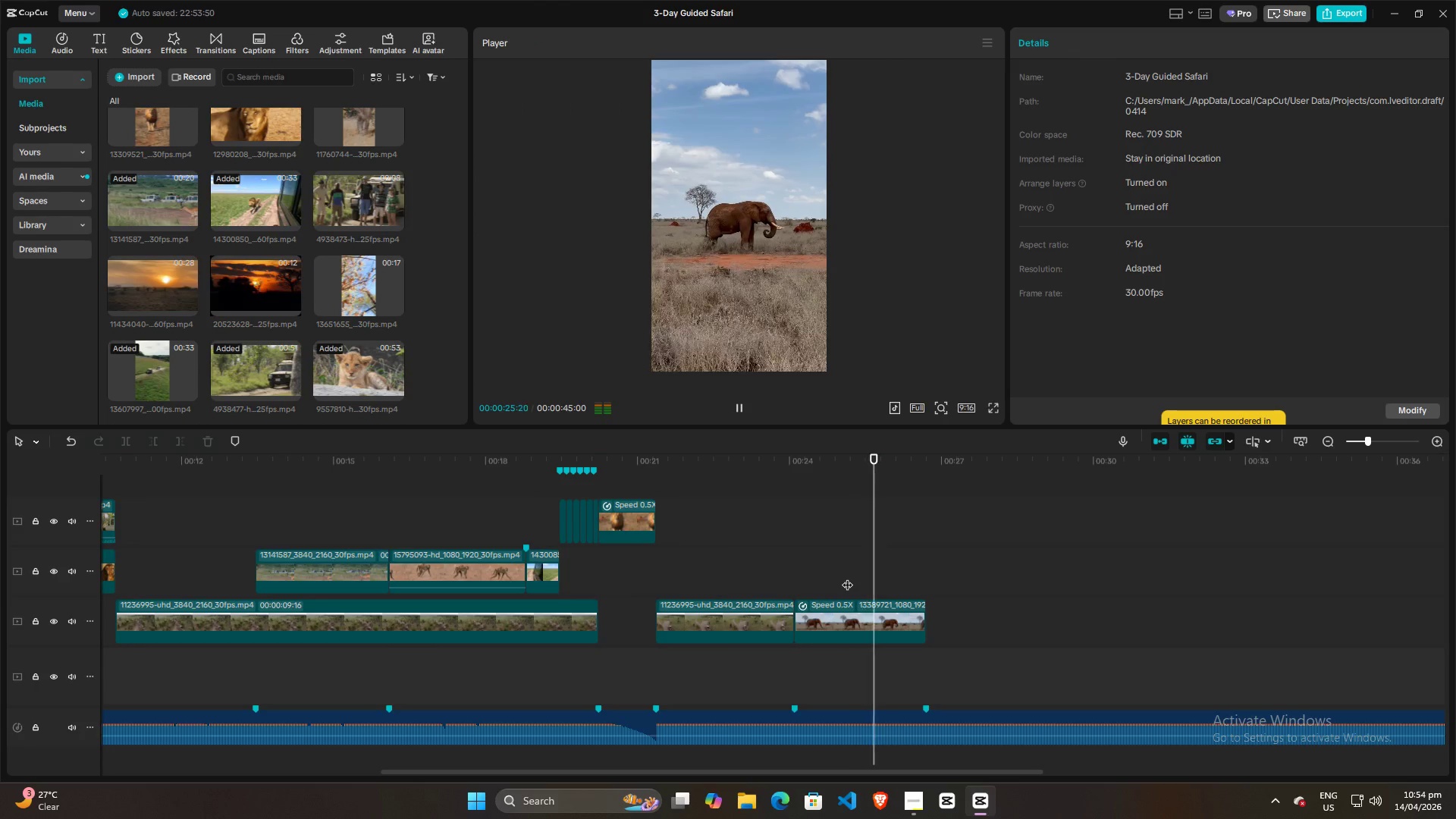 
key(Space)
 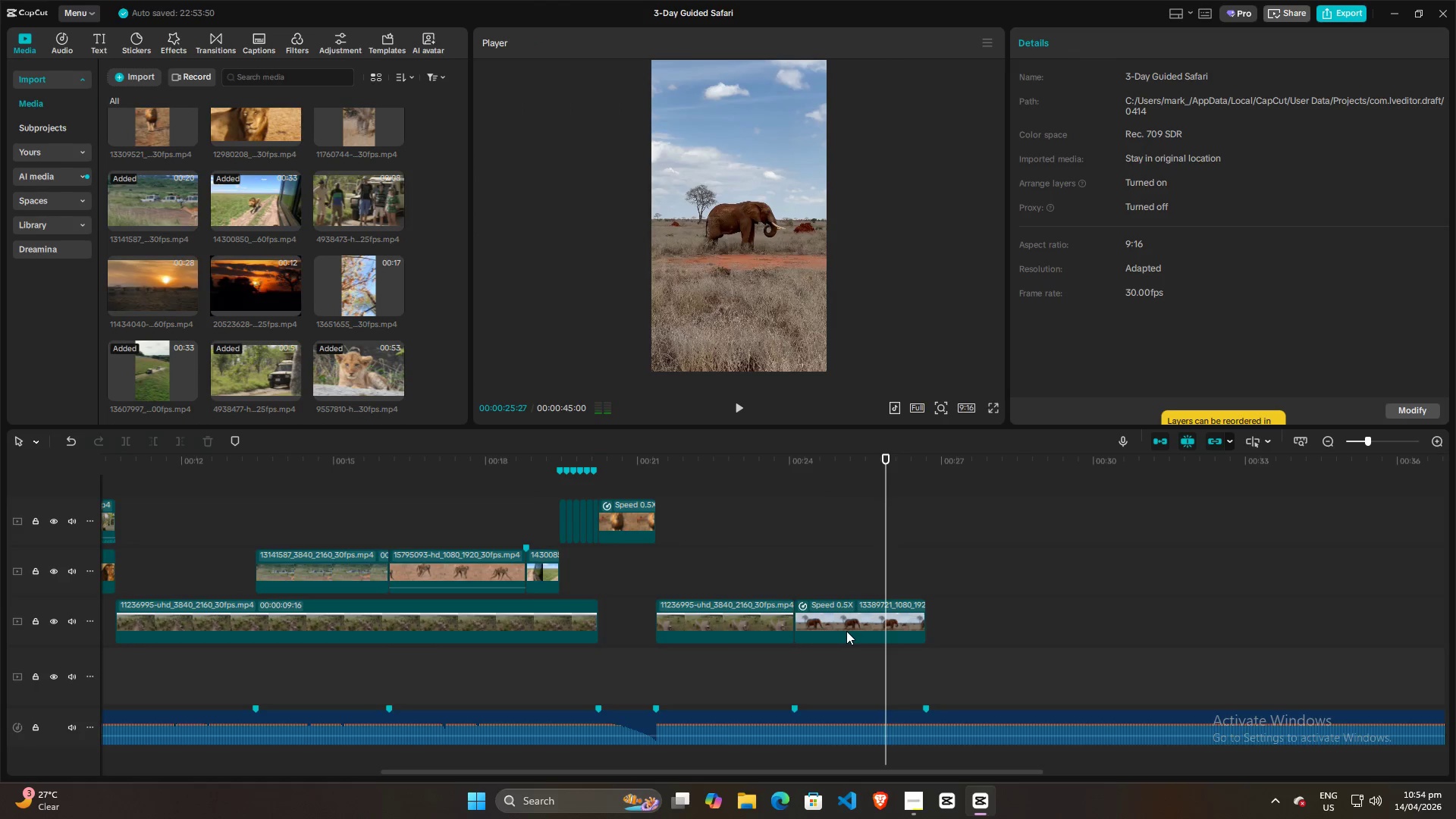 
left_click([846, 628])
 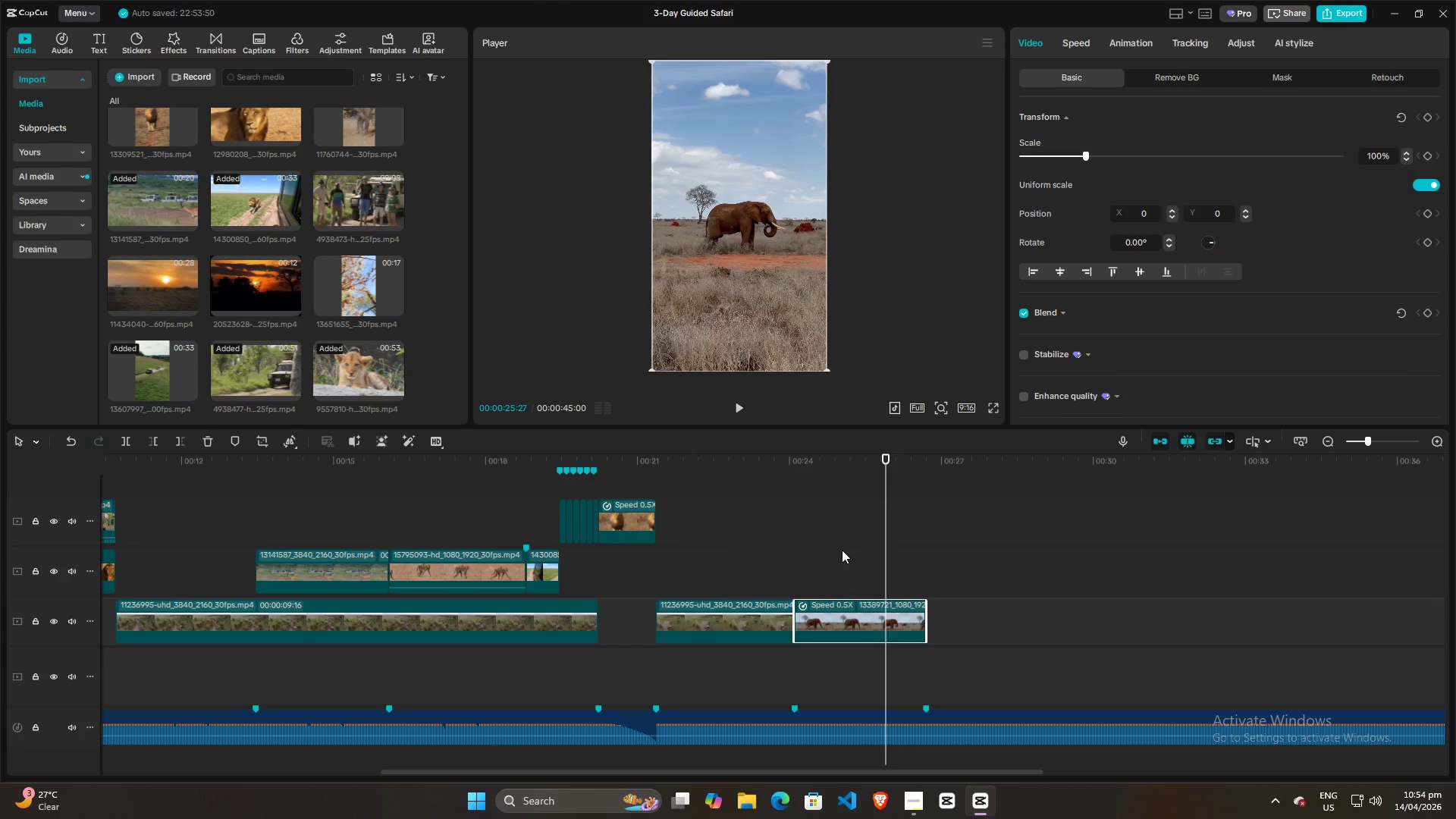 
left_click([842, 548])
 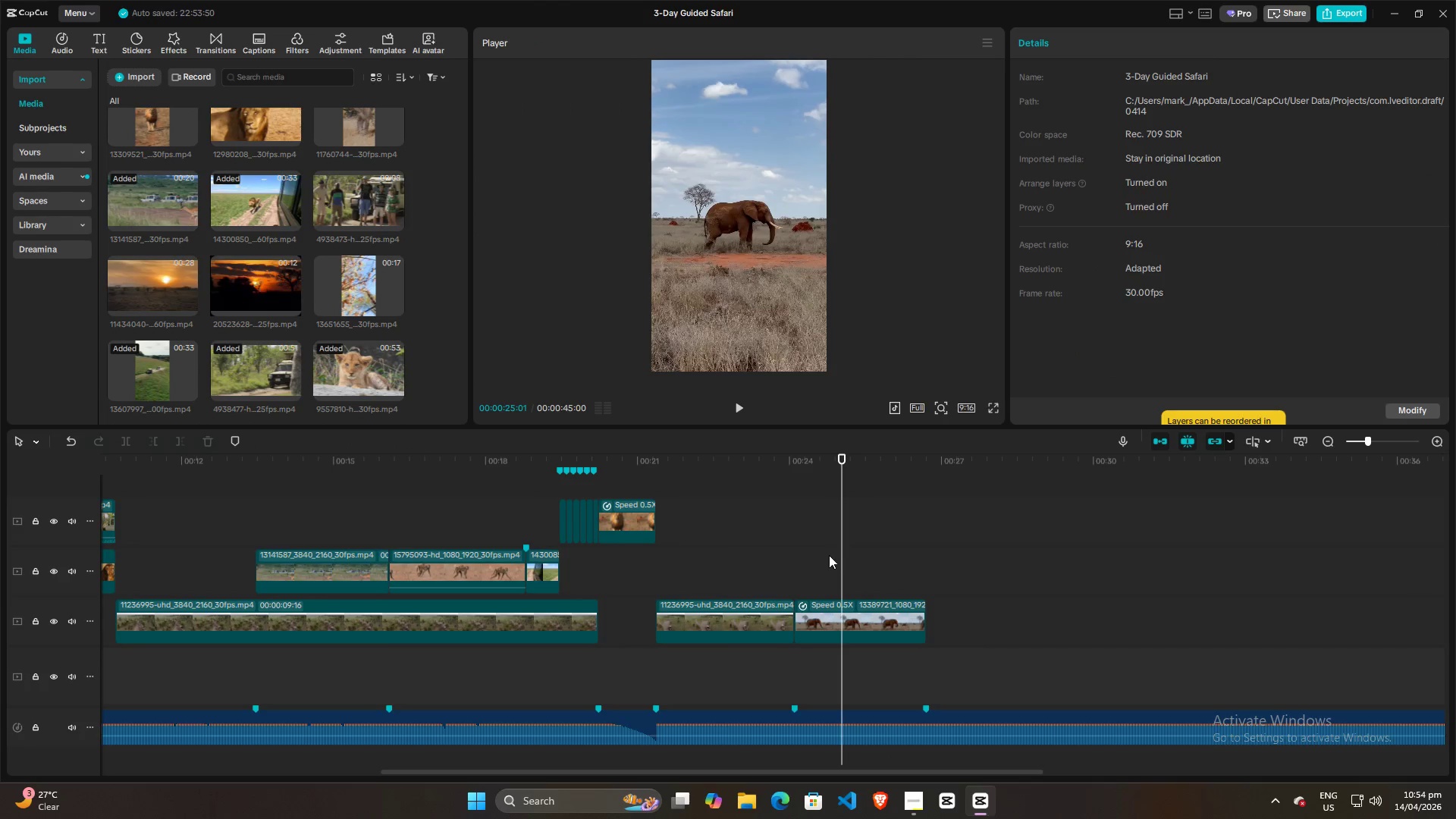 
key(Space)
 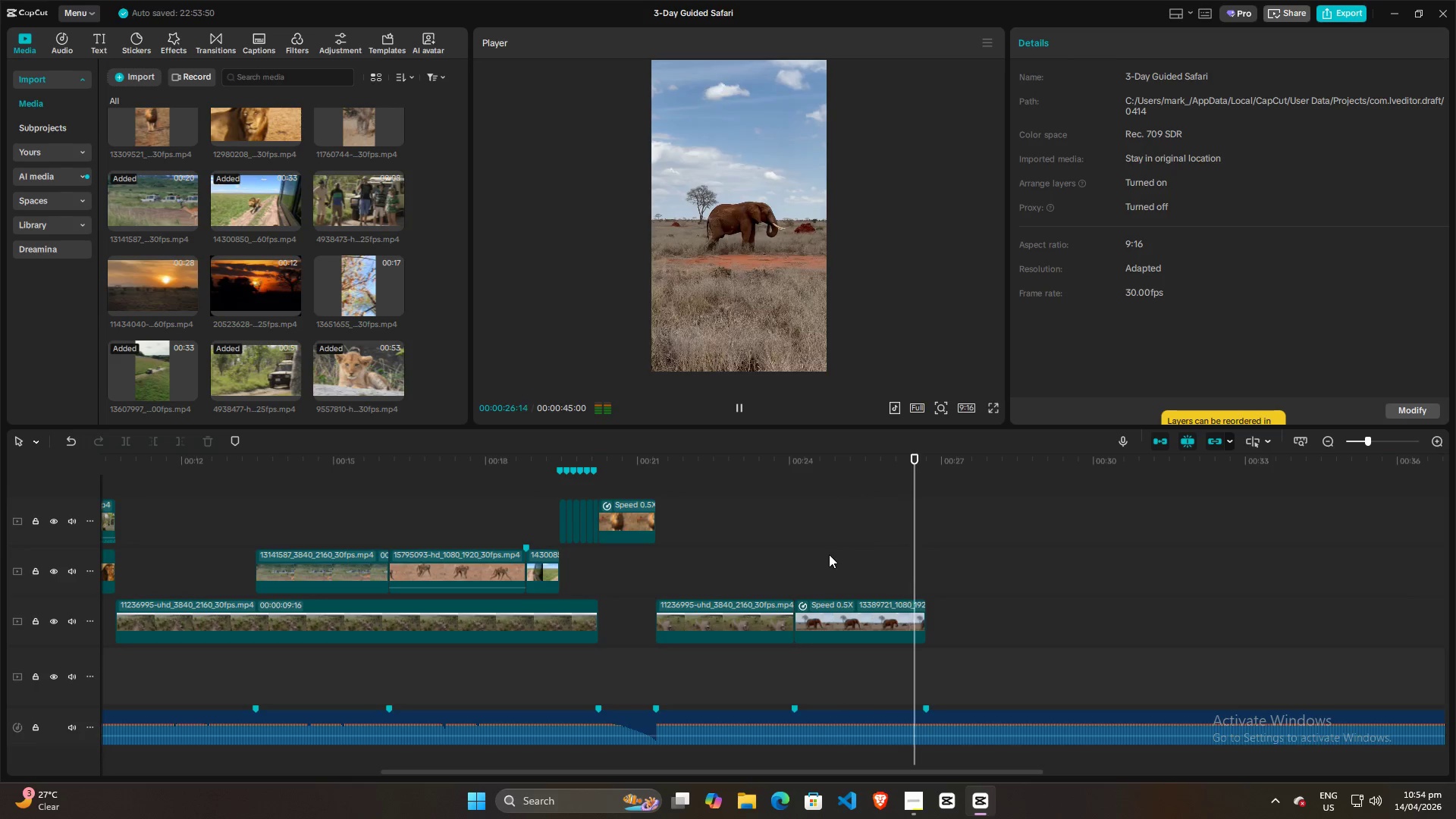 
key(Space)
 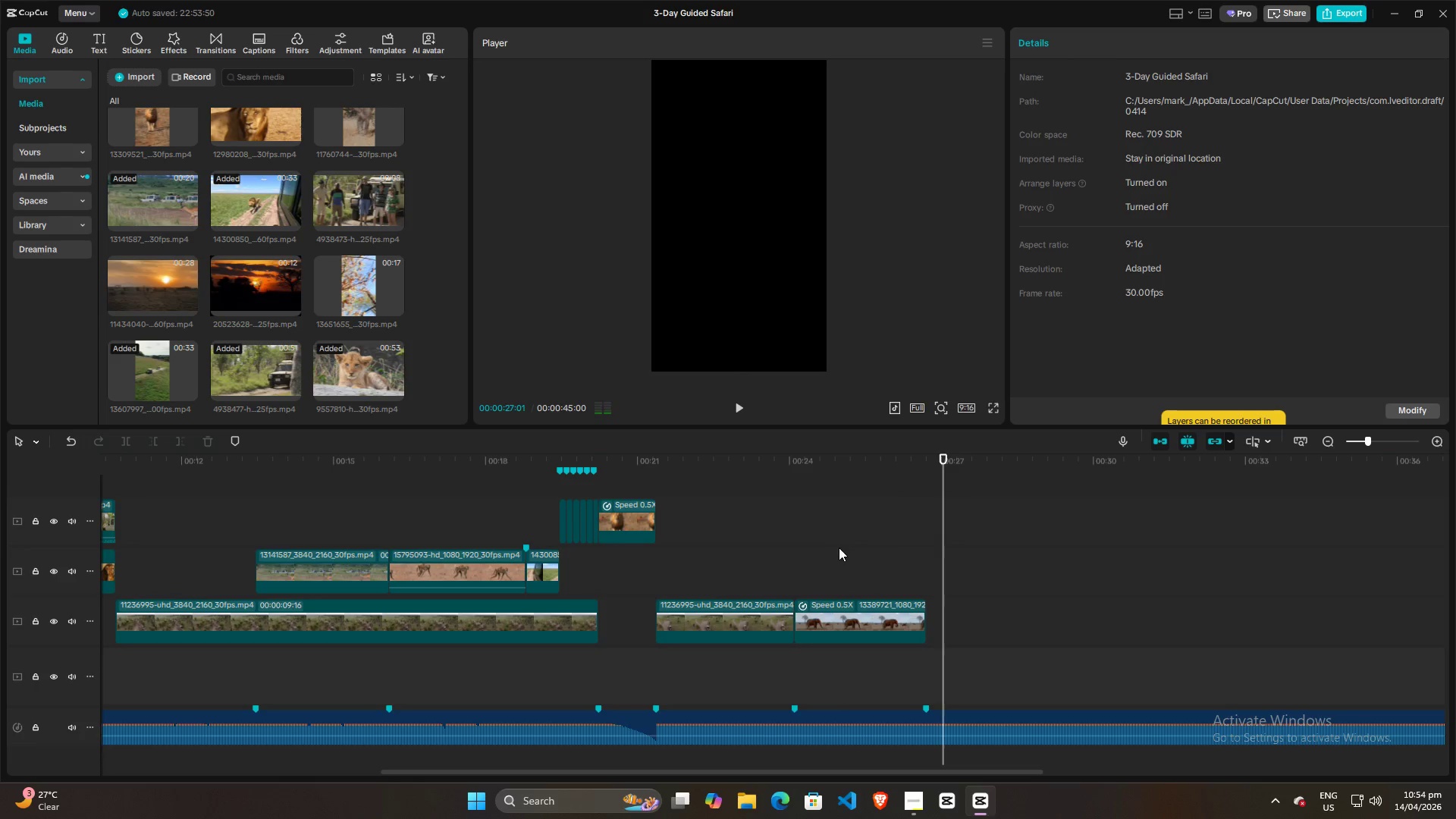 
left_click([839, 551])
 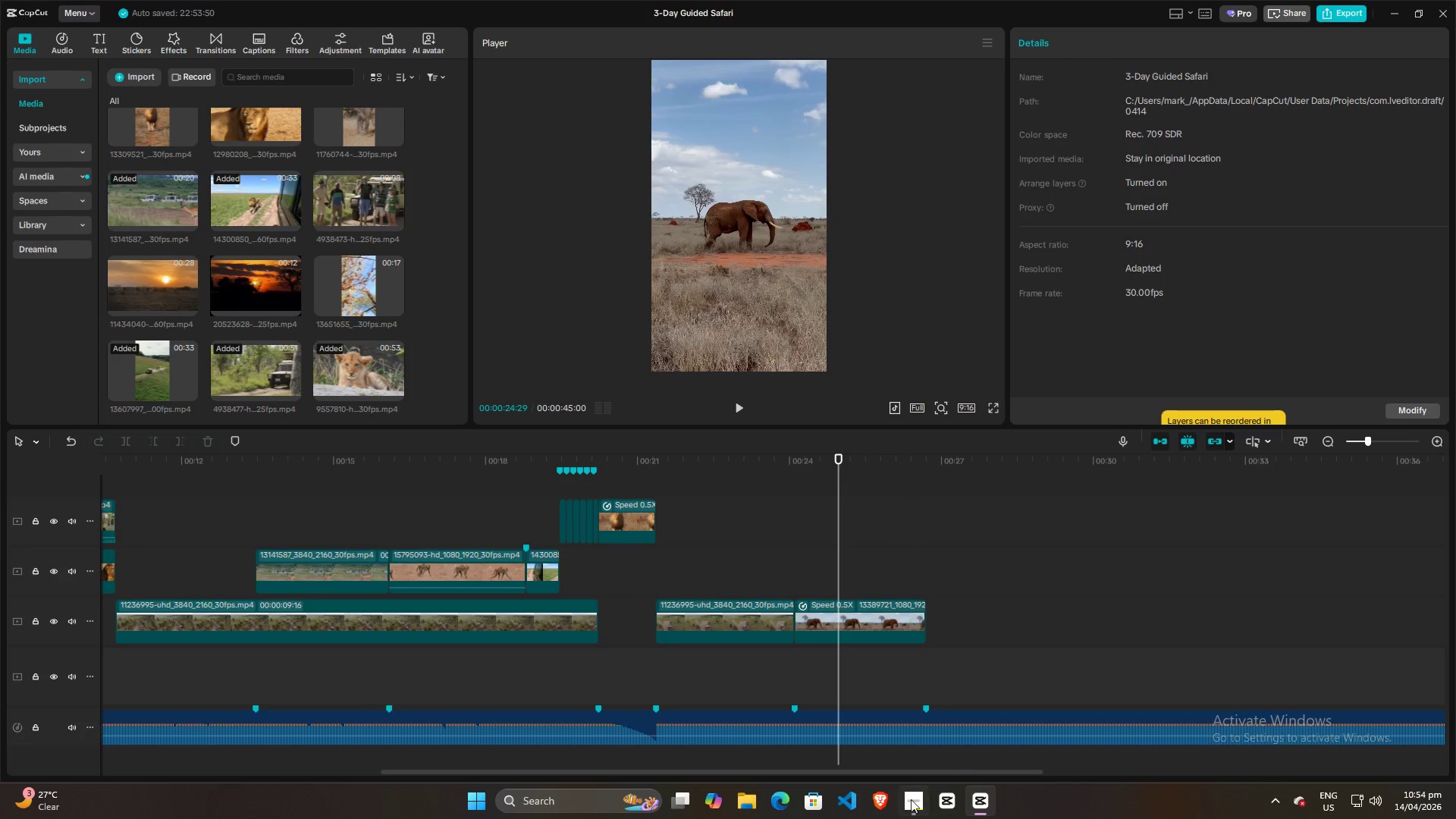 
left_click([911, 801])